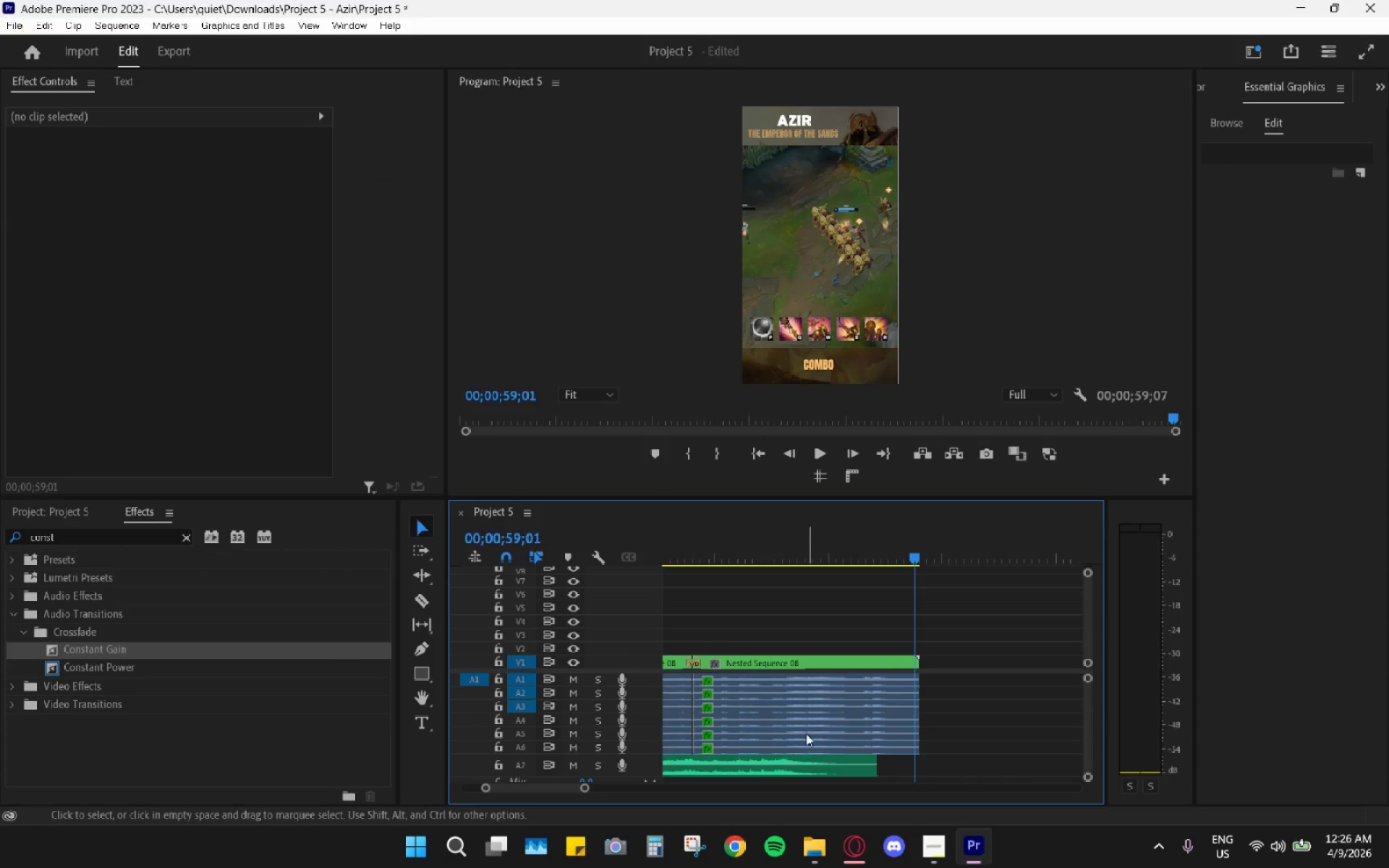 
hold_key(key=AltLeft, duration=0.58)
 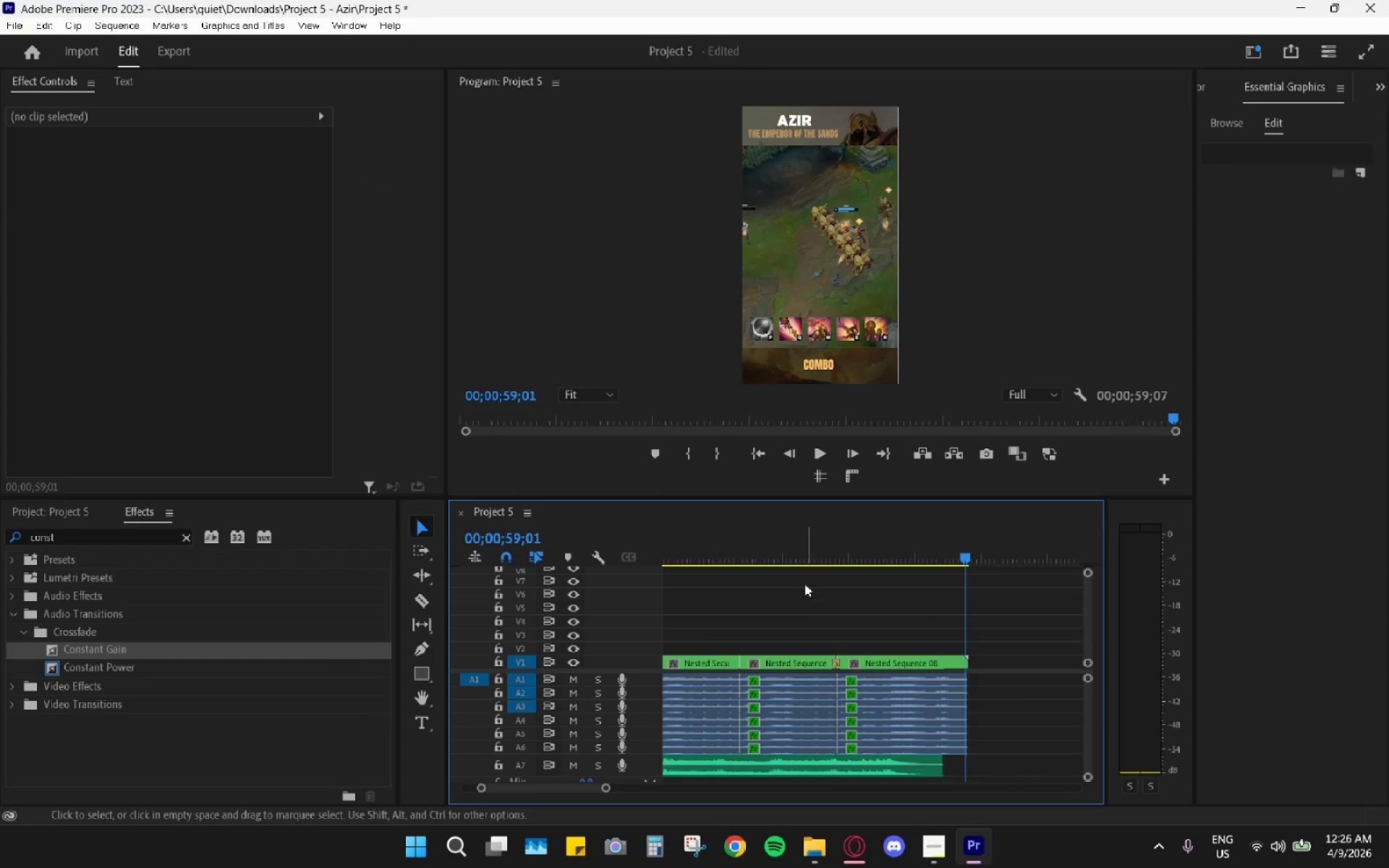 
scroll: coordinate [832, 738], scroll_direction: up, amount: 5.0
 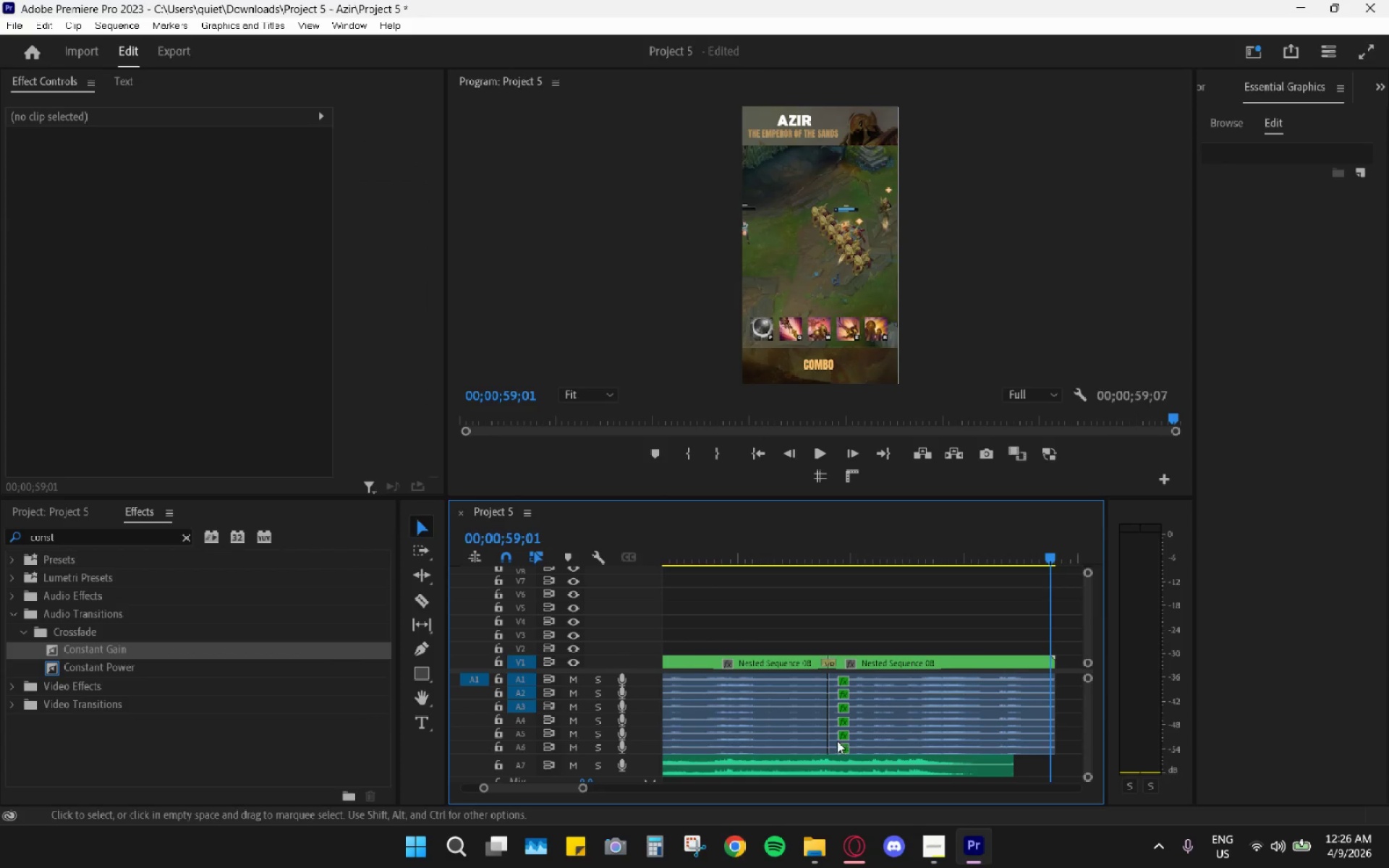 
scroll: coordinate [846, 748], scroll_direction: down, amount: 5.0
 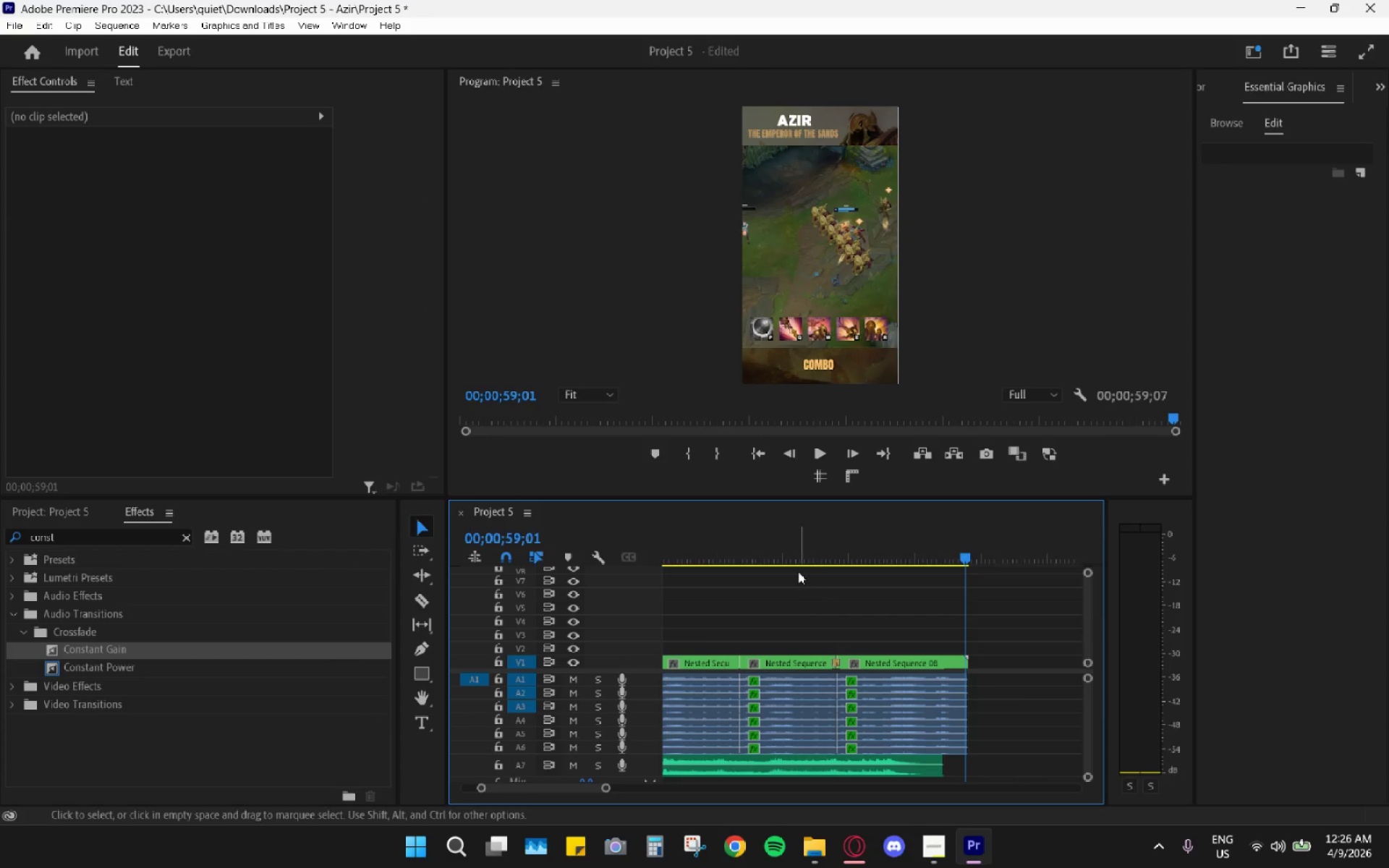 
hold_key(key=AltLeft, duration=0.44)
scroll: coordinate [843, 686], scroll_direction: down, amount: 1.0
 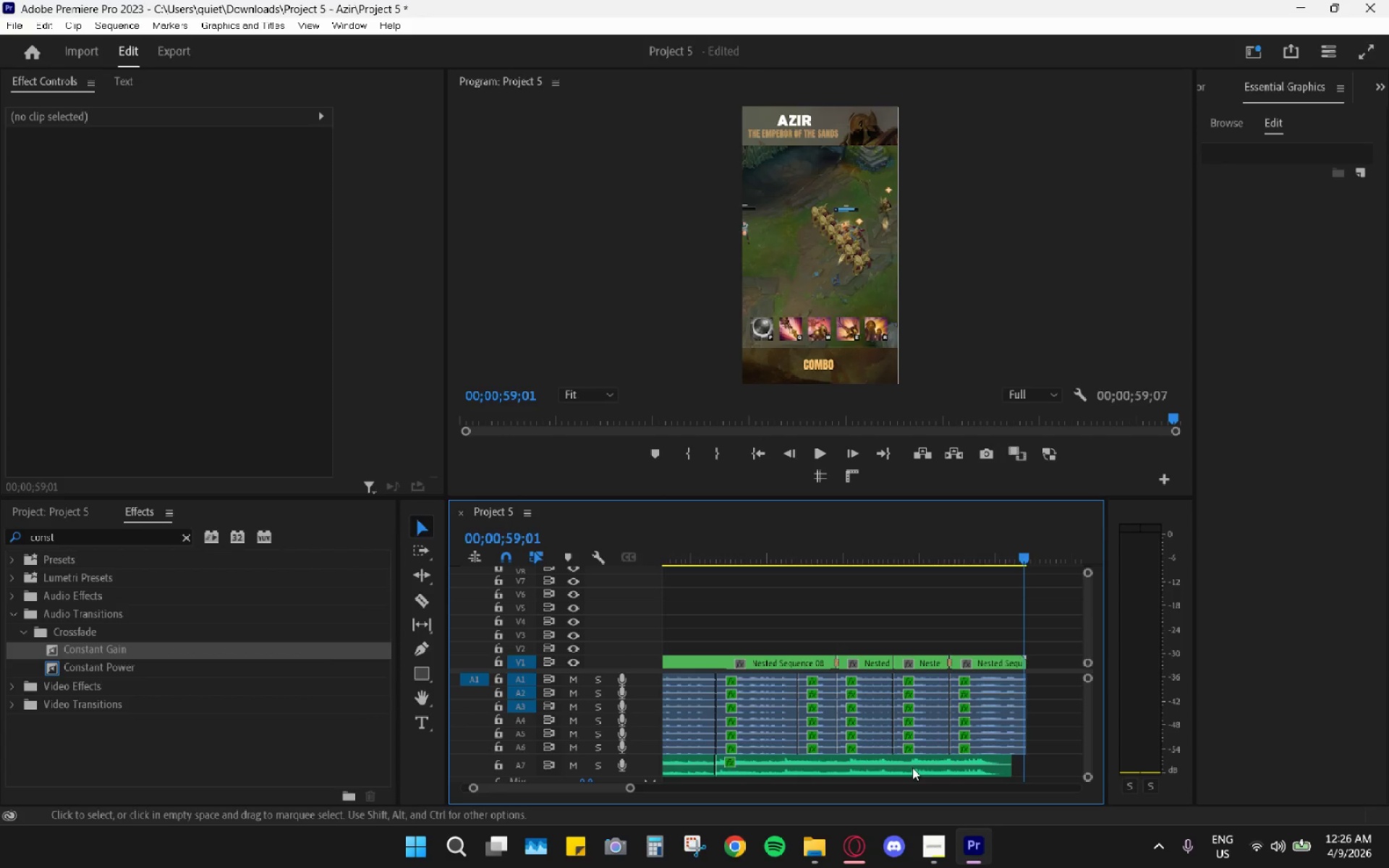 
key(R)
 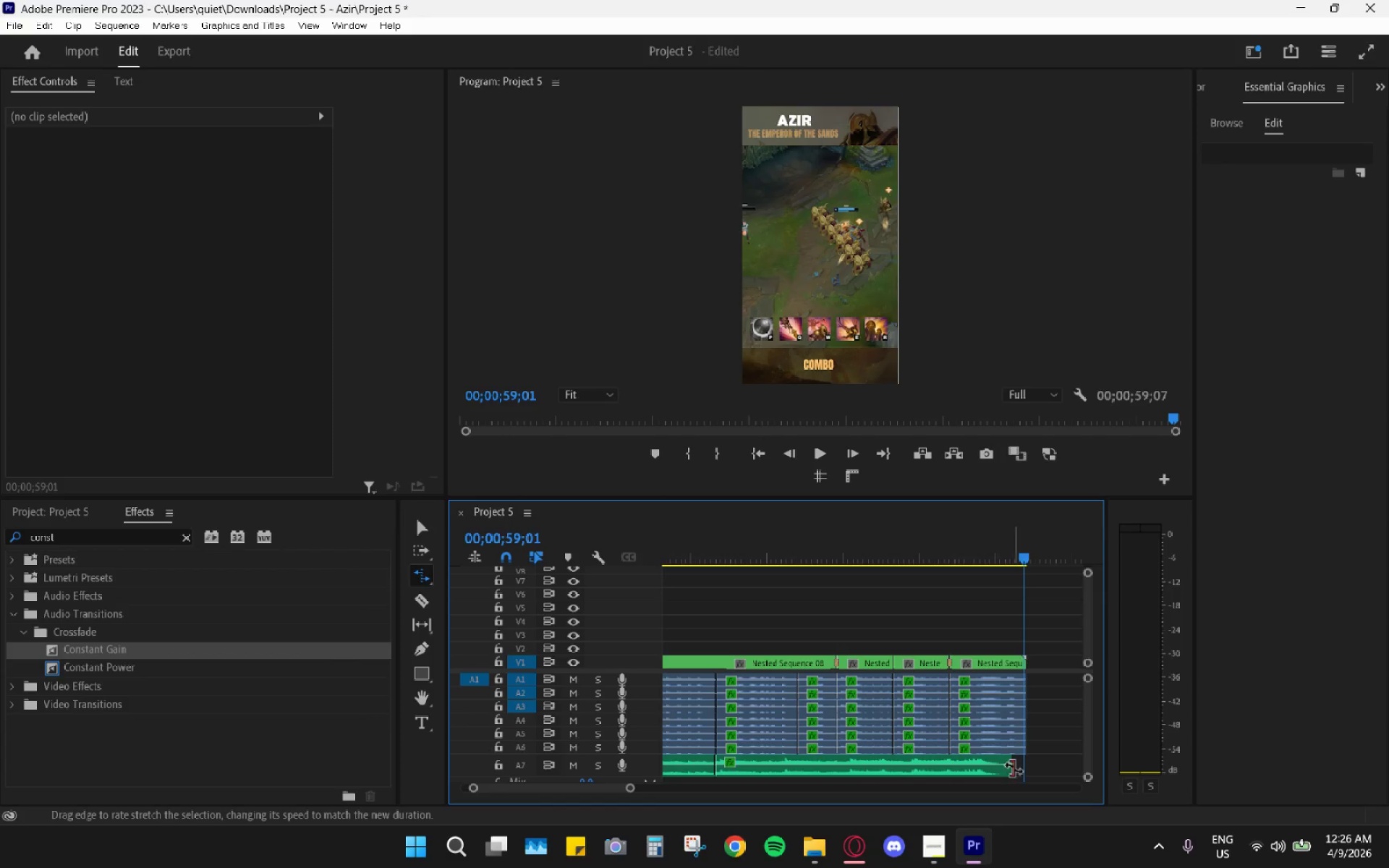 
left_click_drag(start_coordinate=[1014, 767], to_coordinate=[1027, 767])
 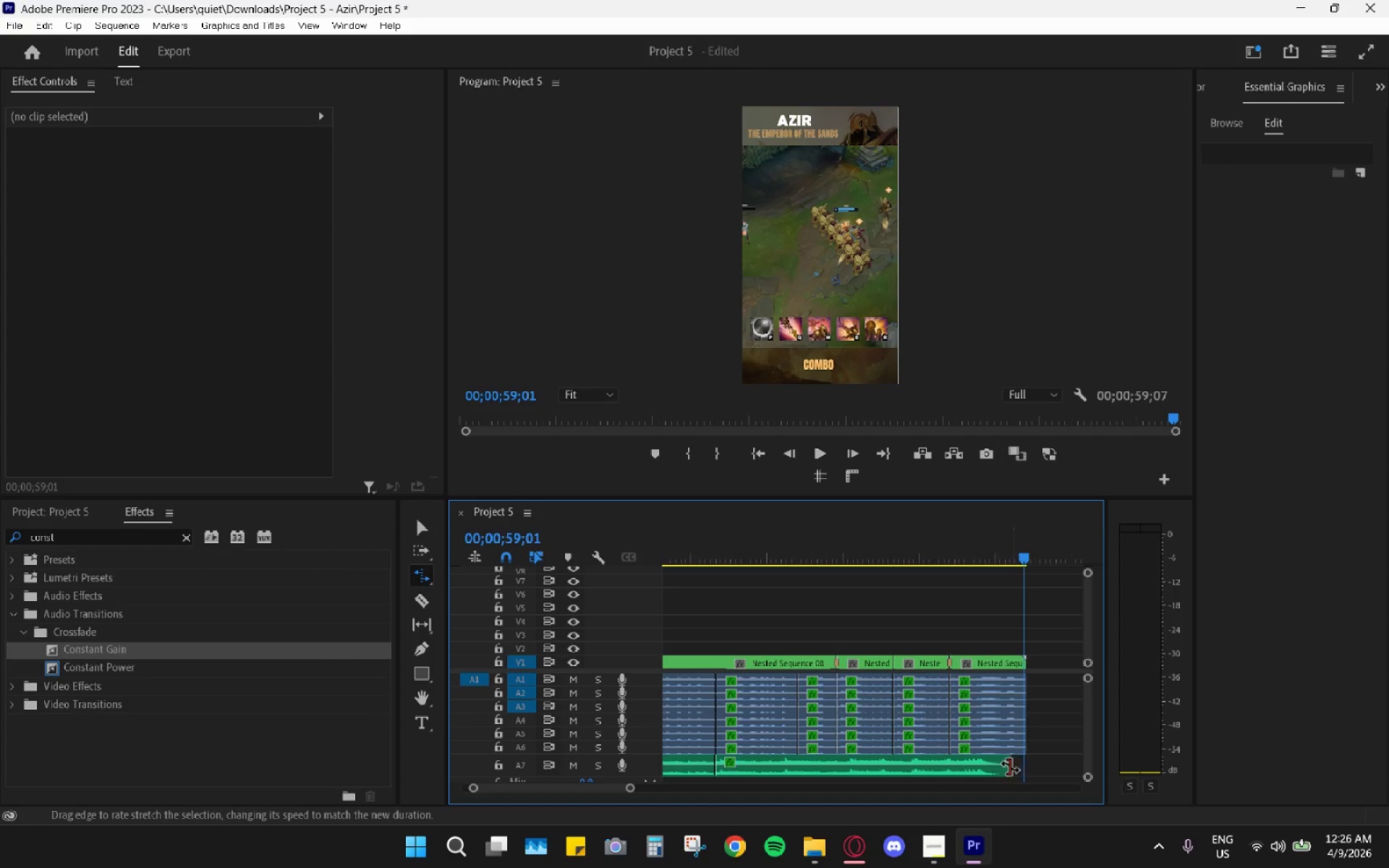 
left_click_drag(start_coordinate=[1007, 765], to_coordinate=[1024, 767])
 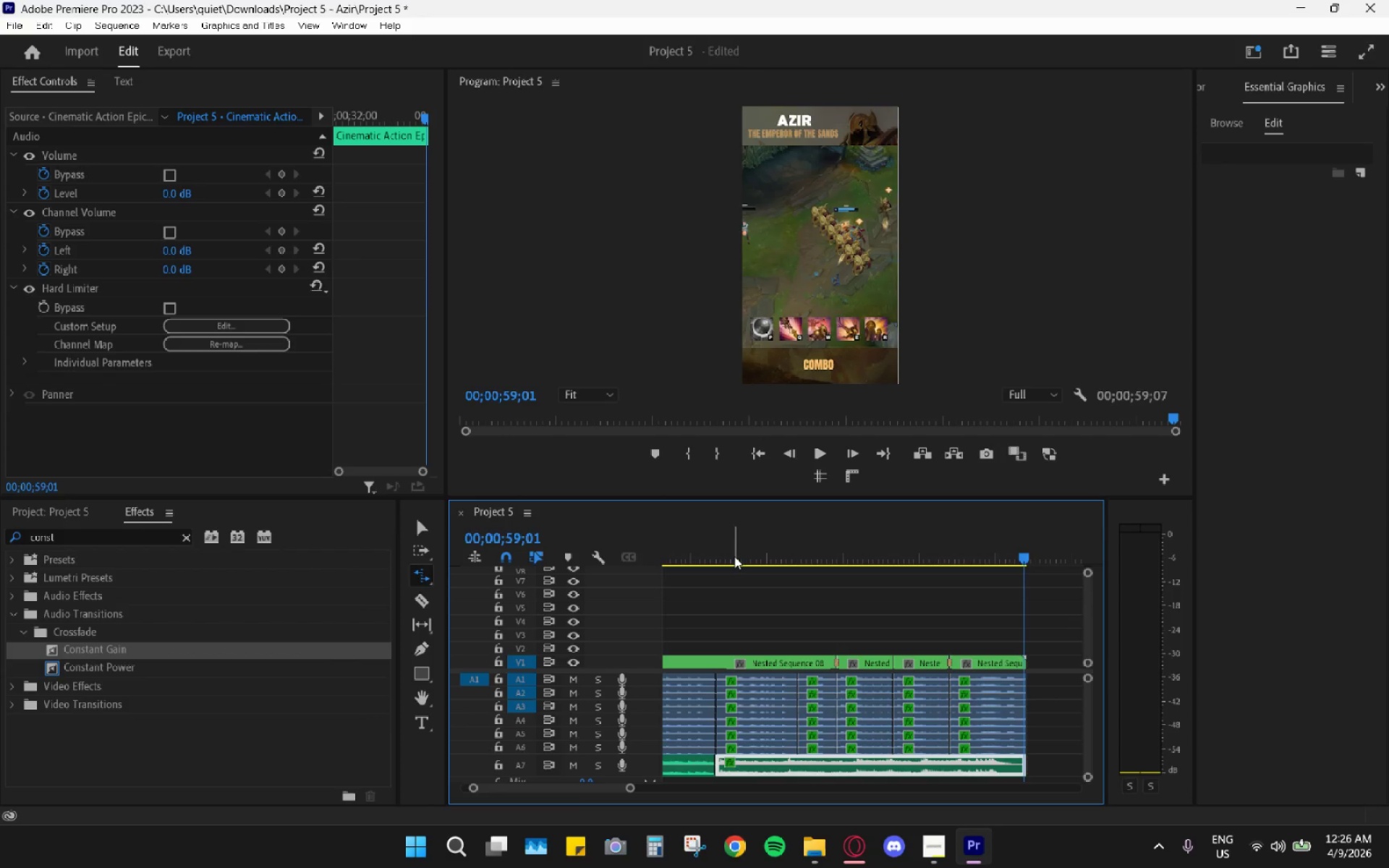 
left_click_drag(start_coordinate=[737, 547], to_coordinate=[721, 541])
 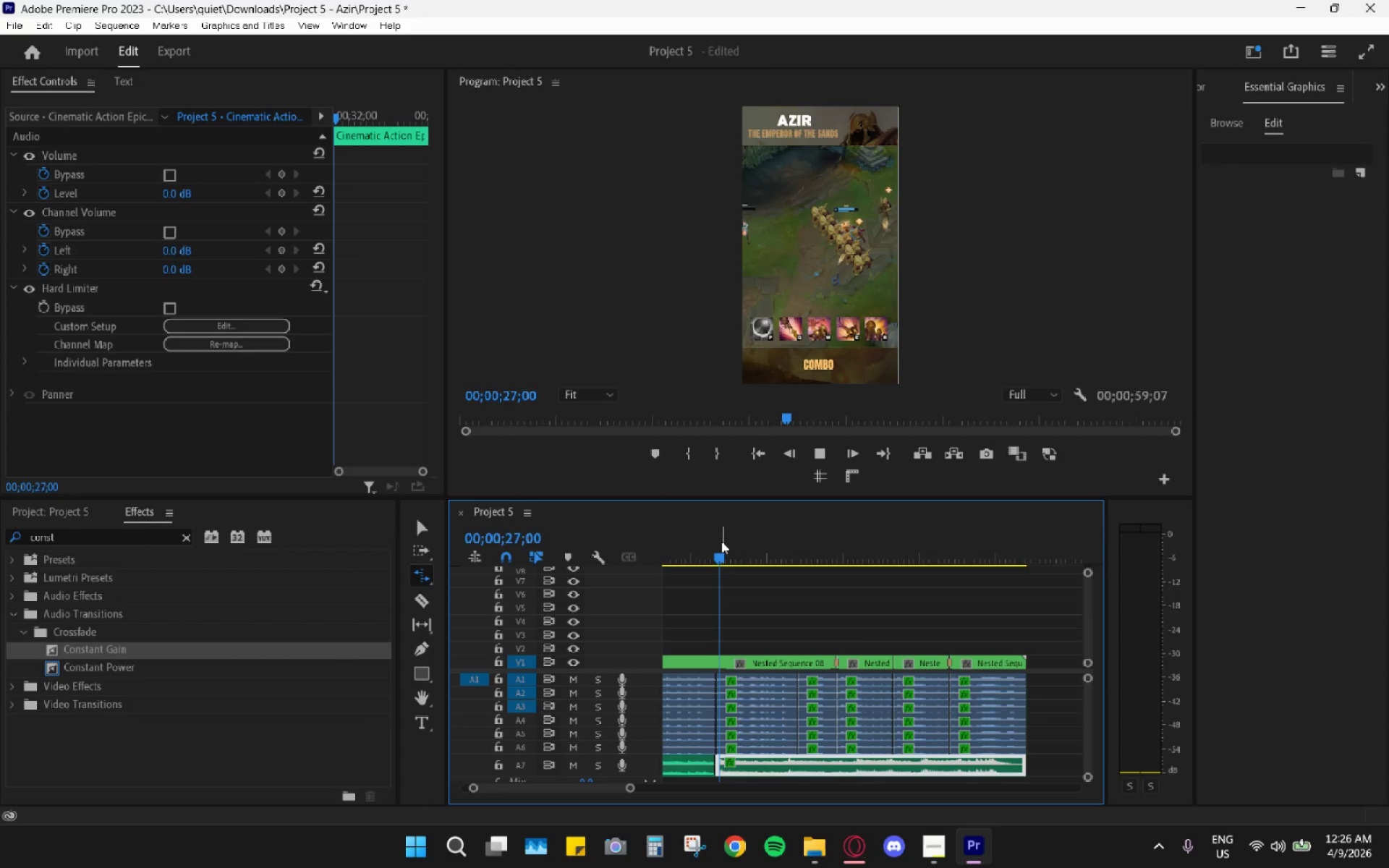 
key(Space)
 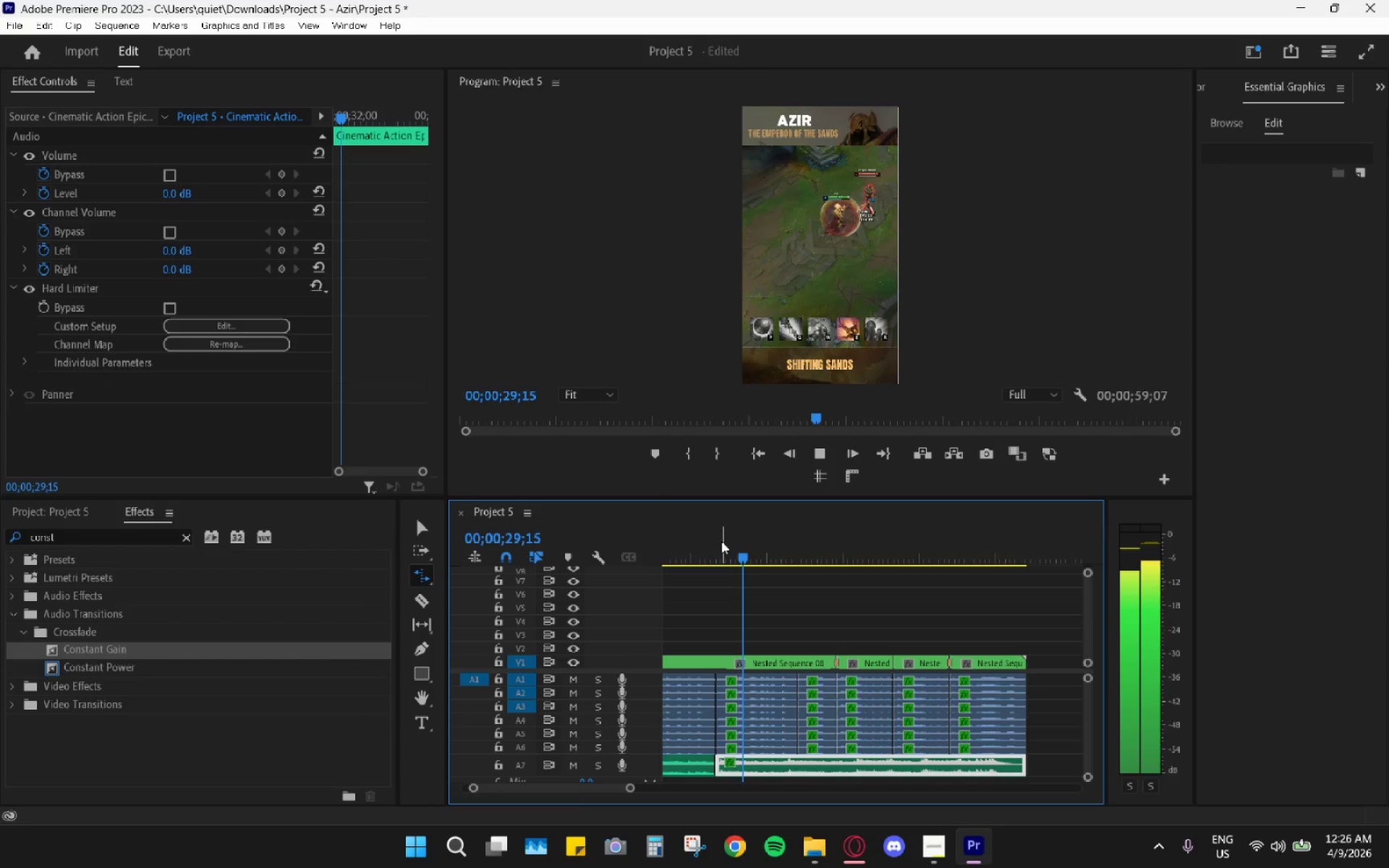 
key(V)
 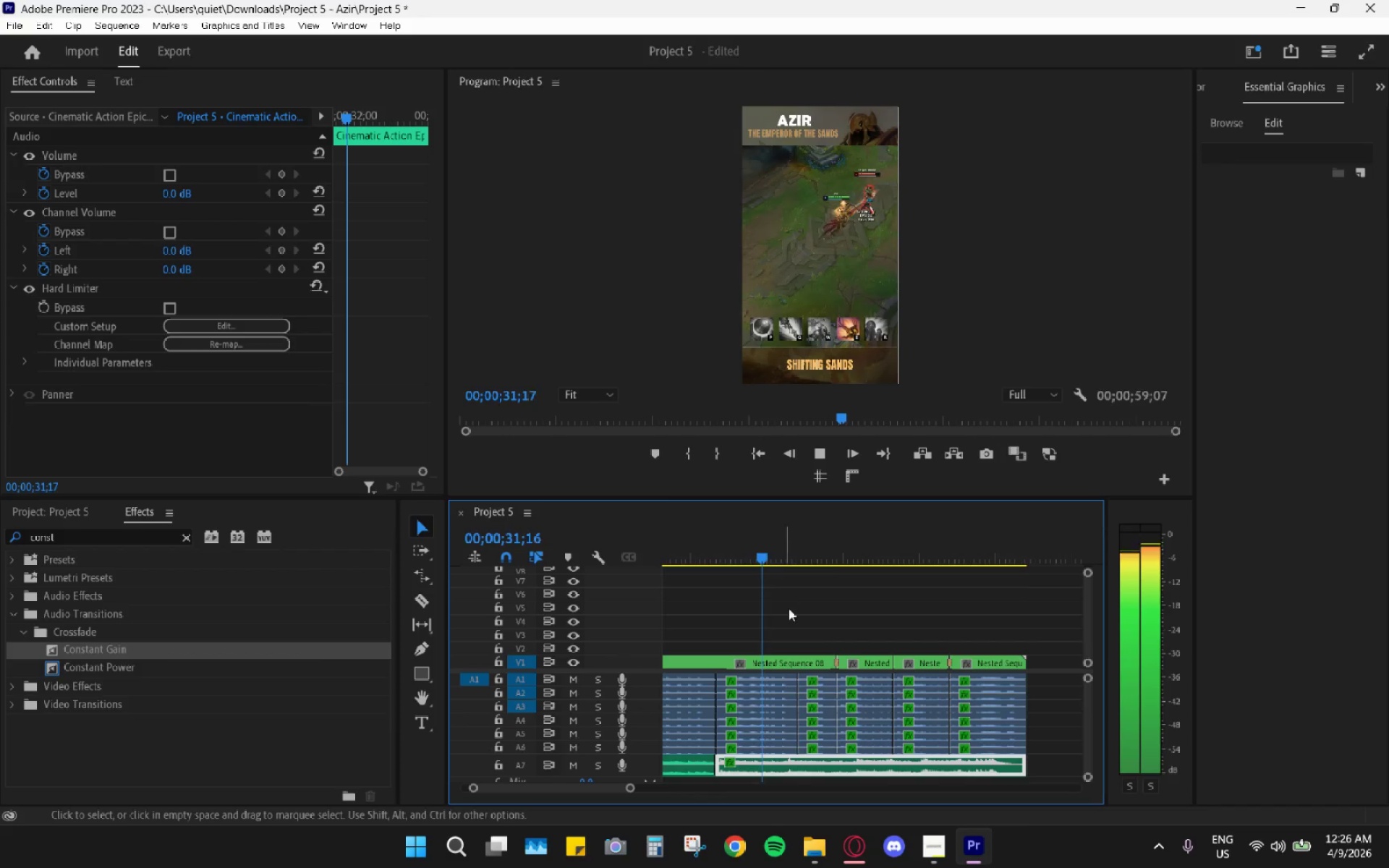 
hold_key(key=AltLeft, duration=0.75)
scroll: coordinate [783, 694], scroll_direction: down, amount: 5.0
 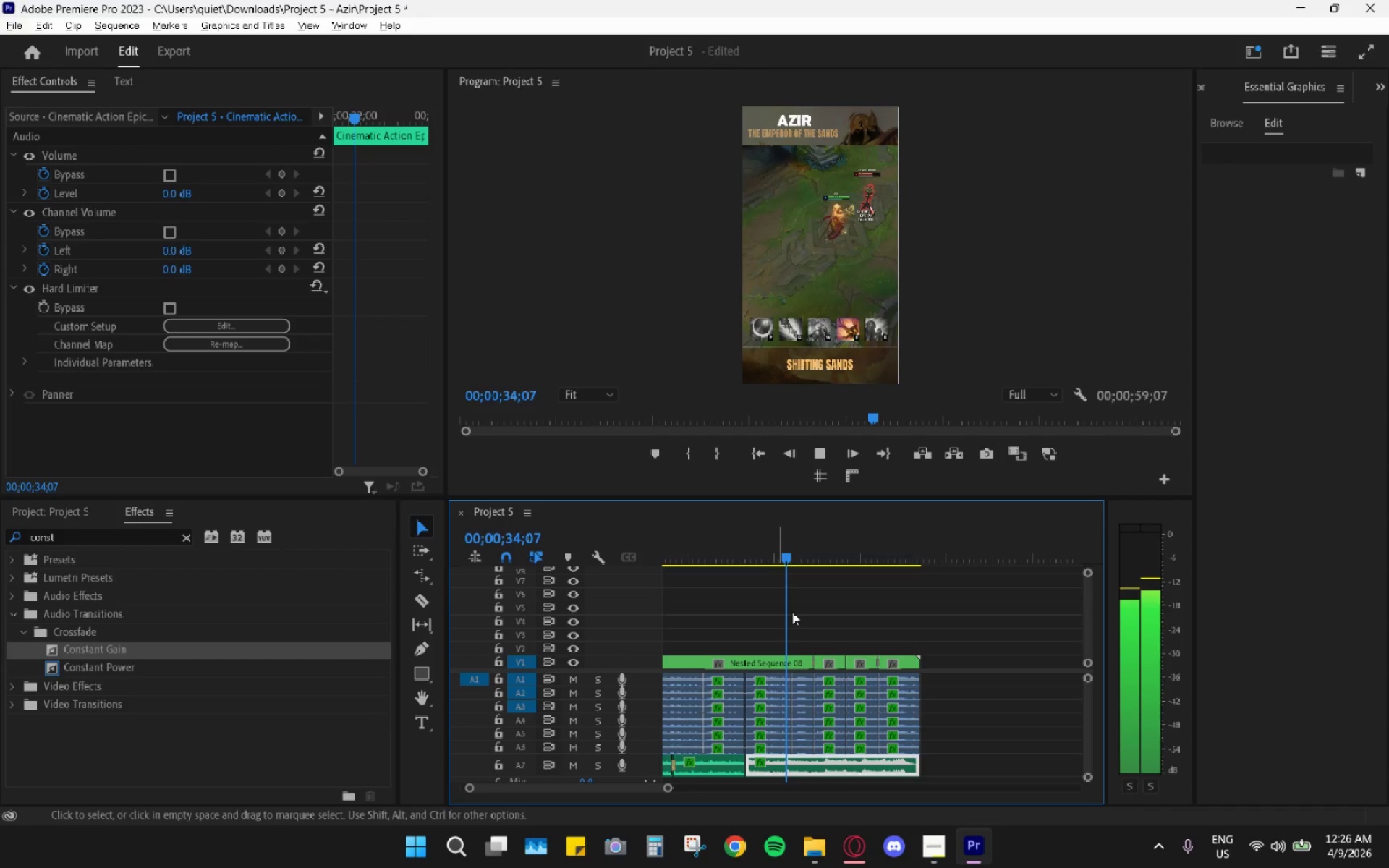 
left_click_drag(start_coordinate=[705, 549], to_coordinate=[699, 548])
 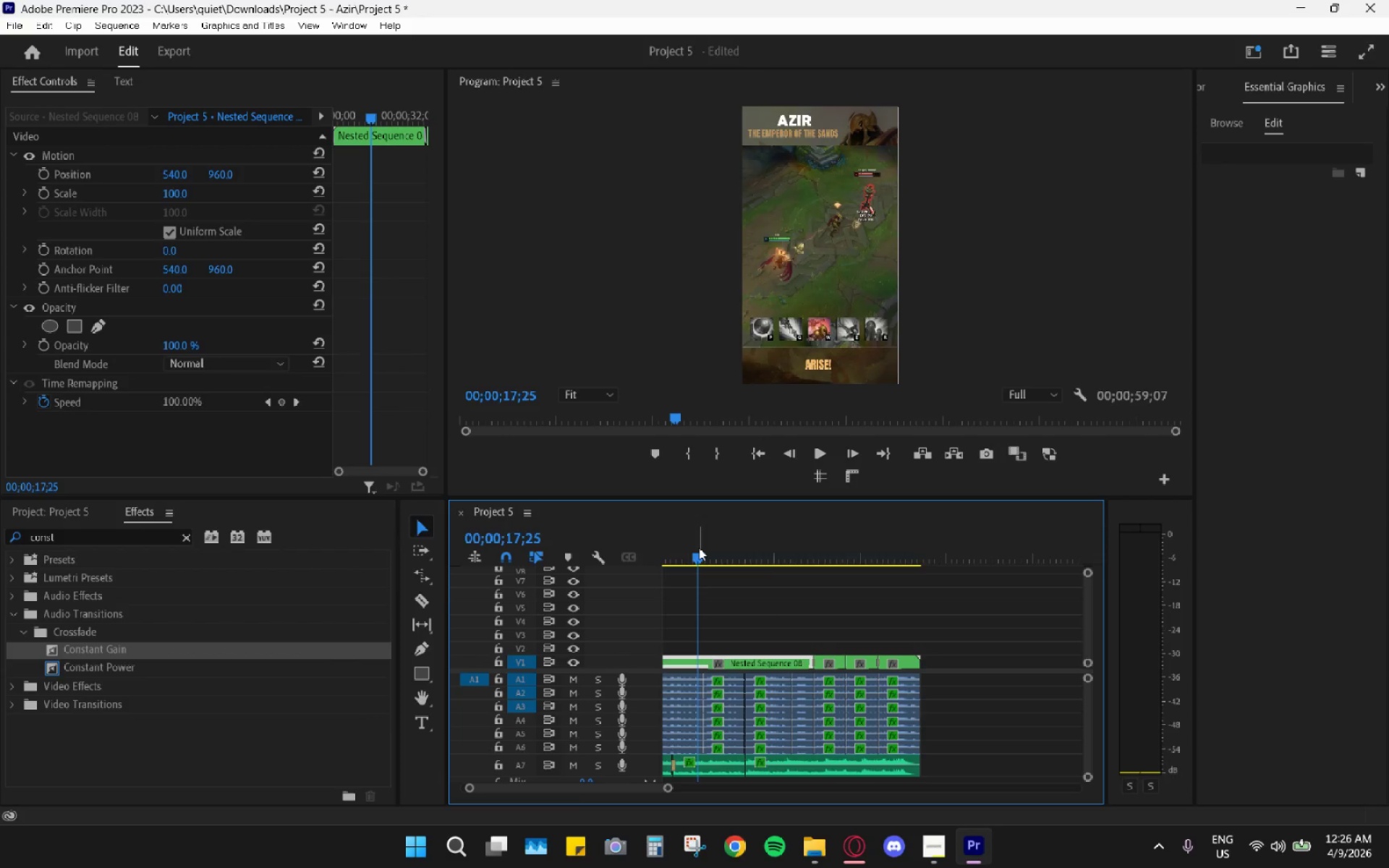 
key(Space)
 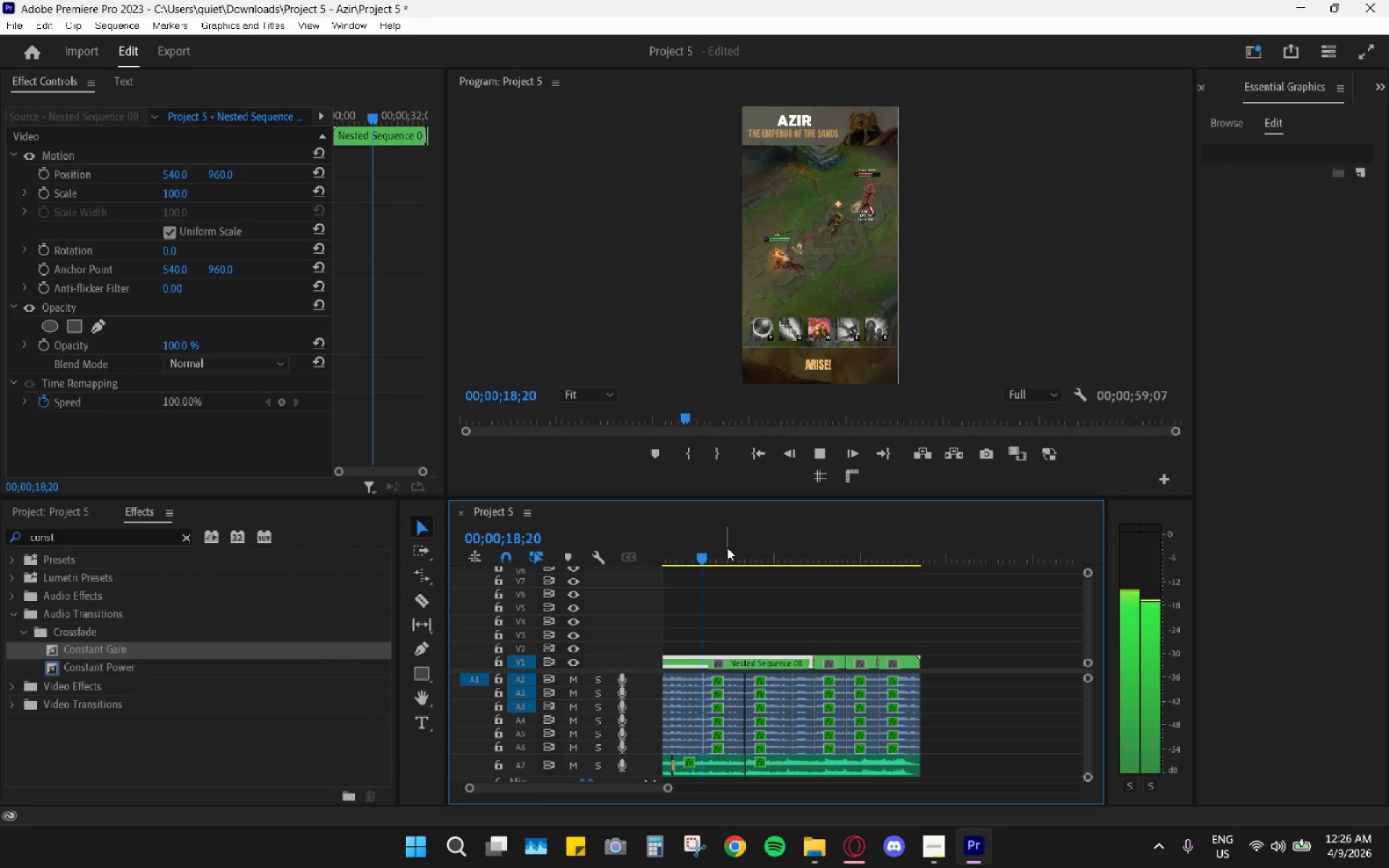 
left_click_drag(start_coordinate=[739, 547], to_coordinate=[743, 548])
 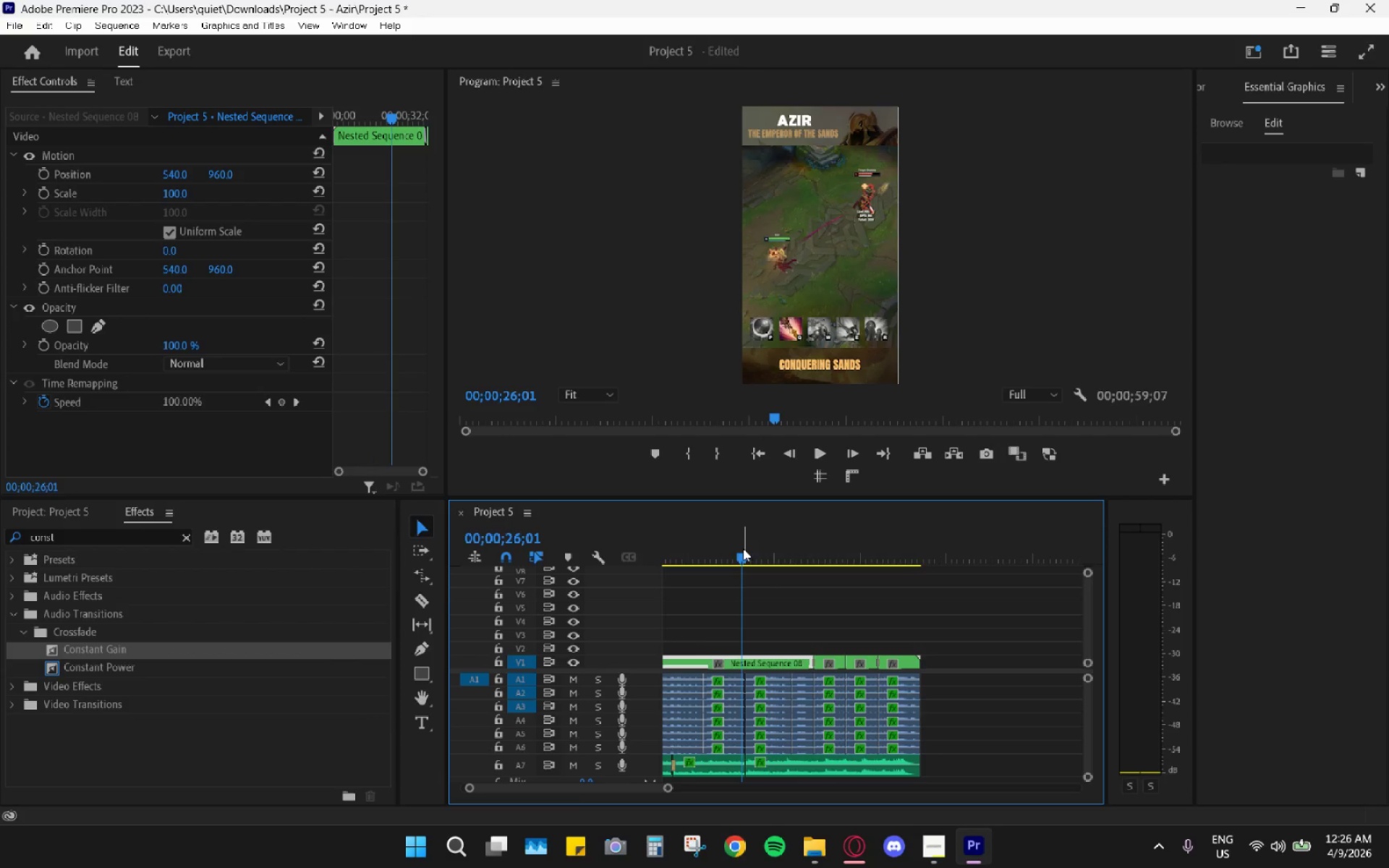 
key(Space)
 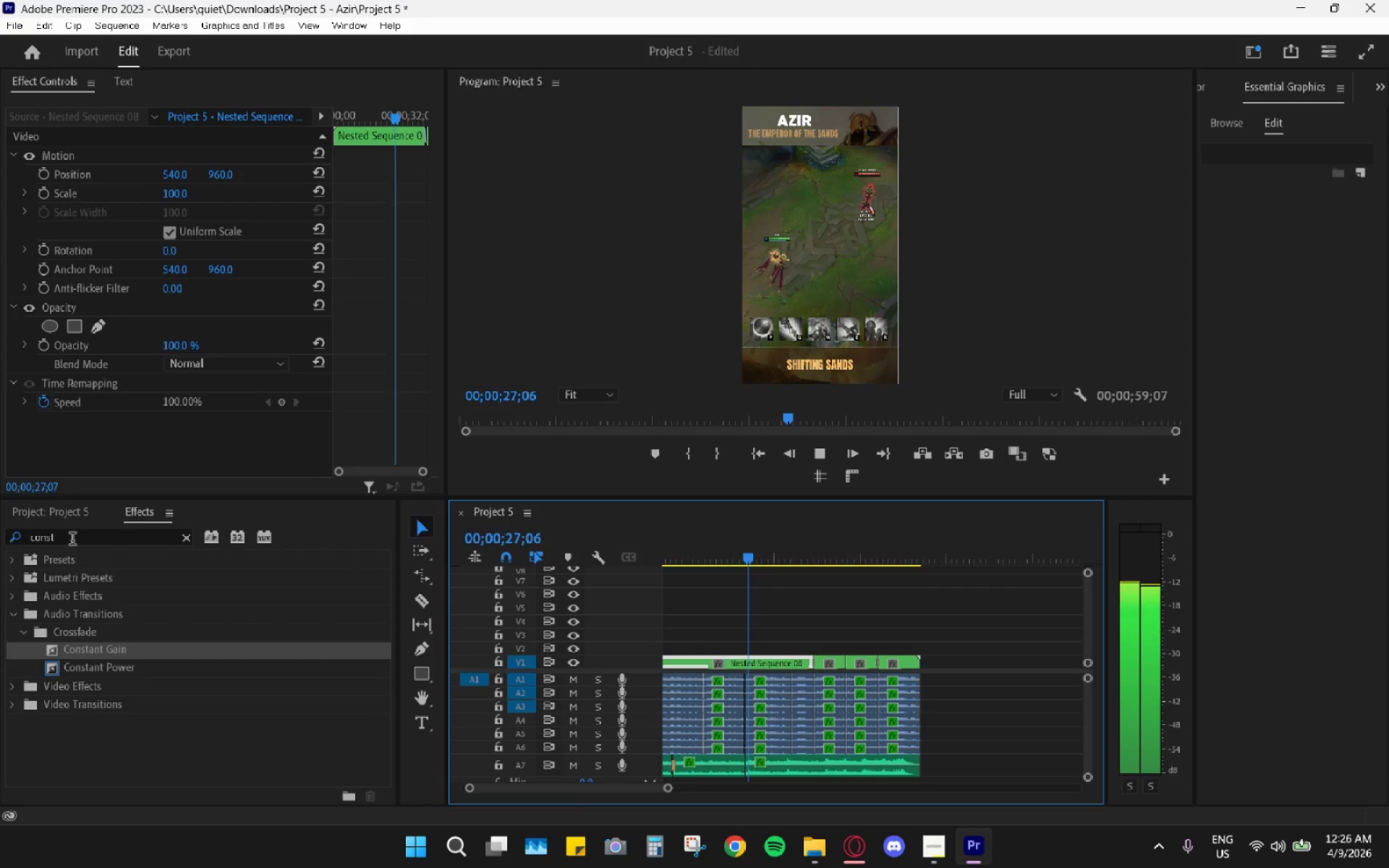 
key(Space)
 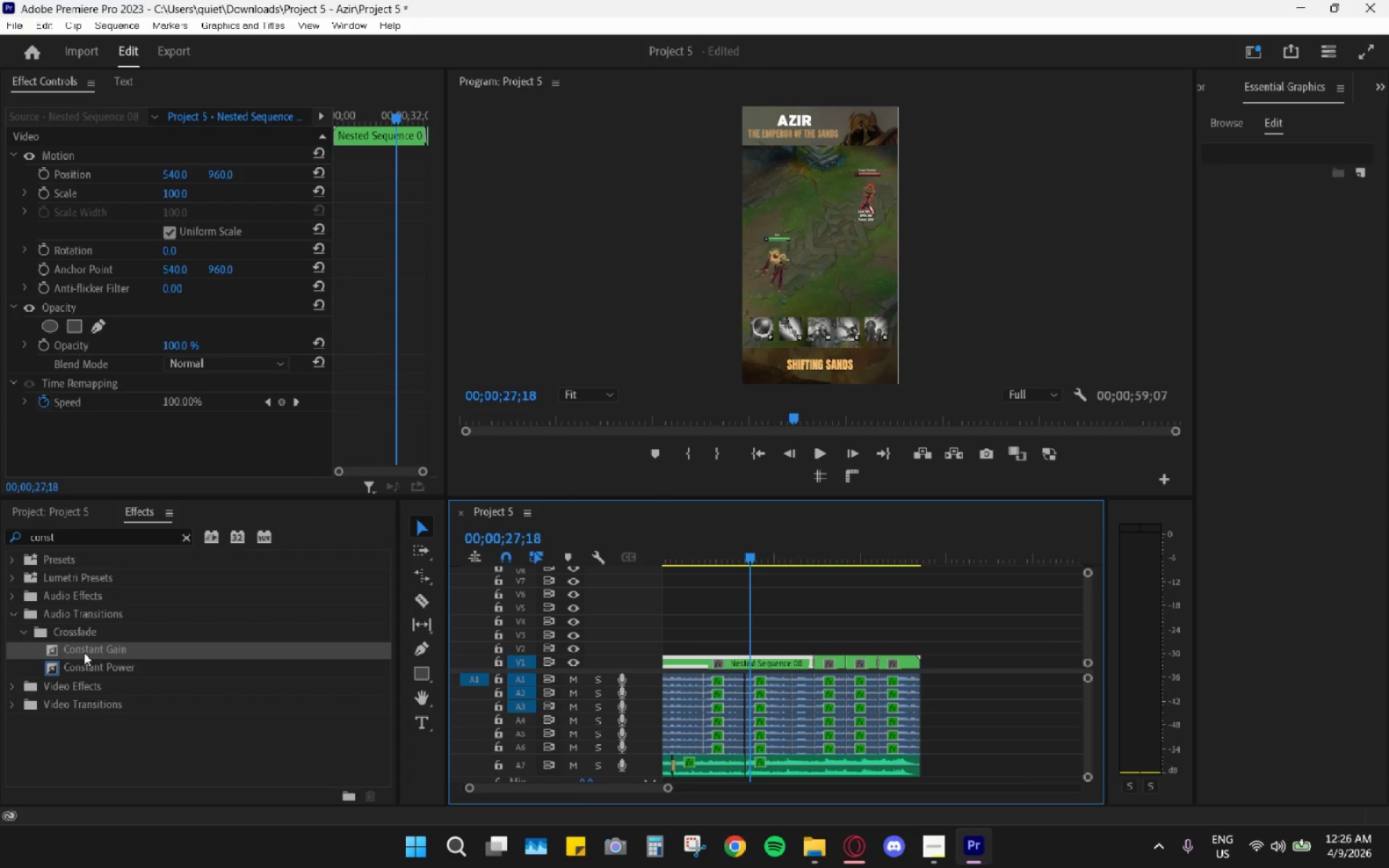 
left_click_drag(start_coordinate=[84, 652], to_coordinate=[744, 762])
 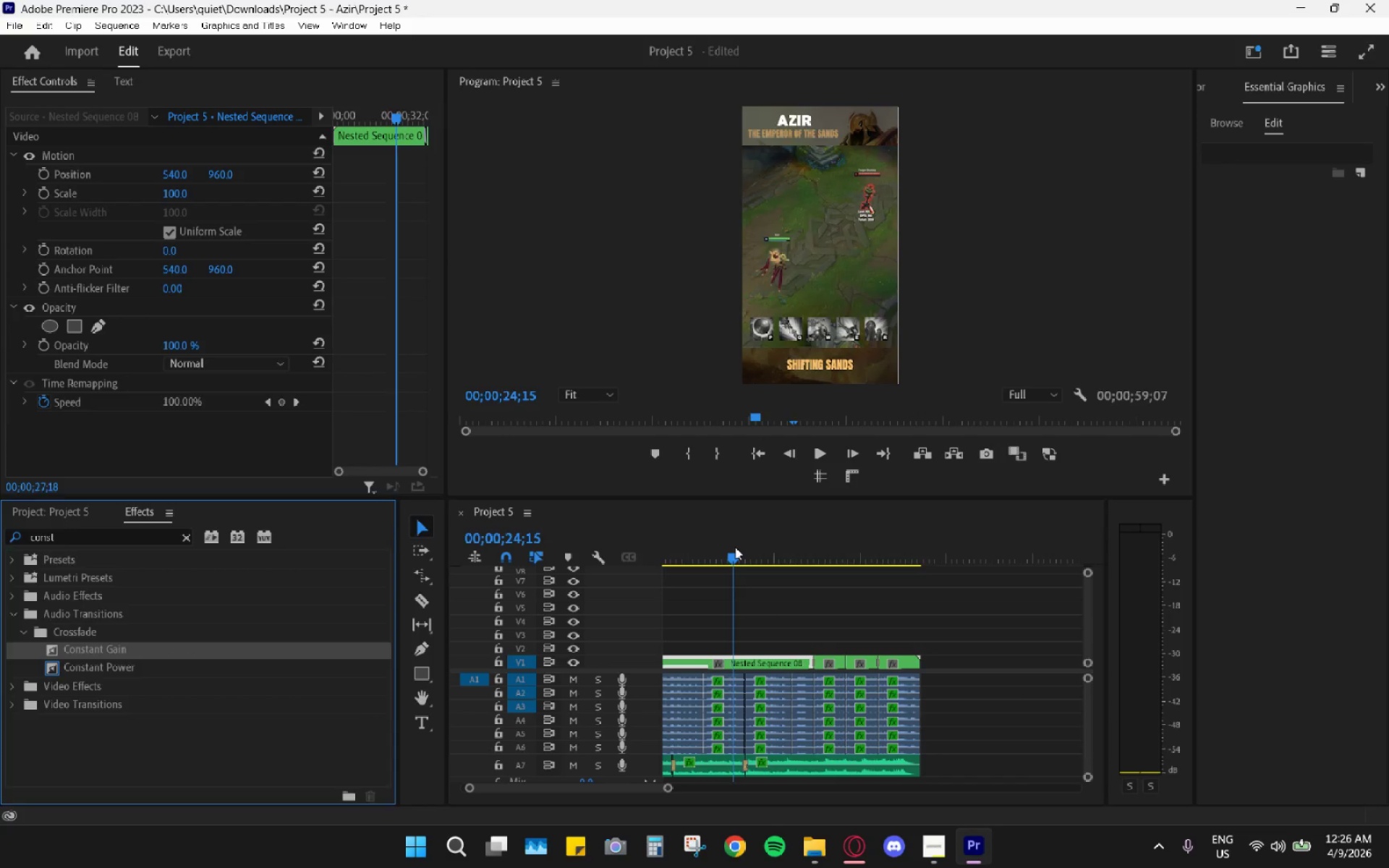 
key(Space)
 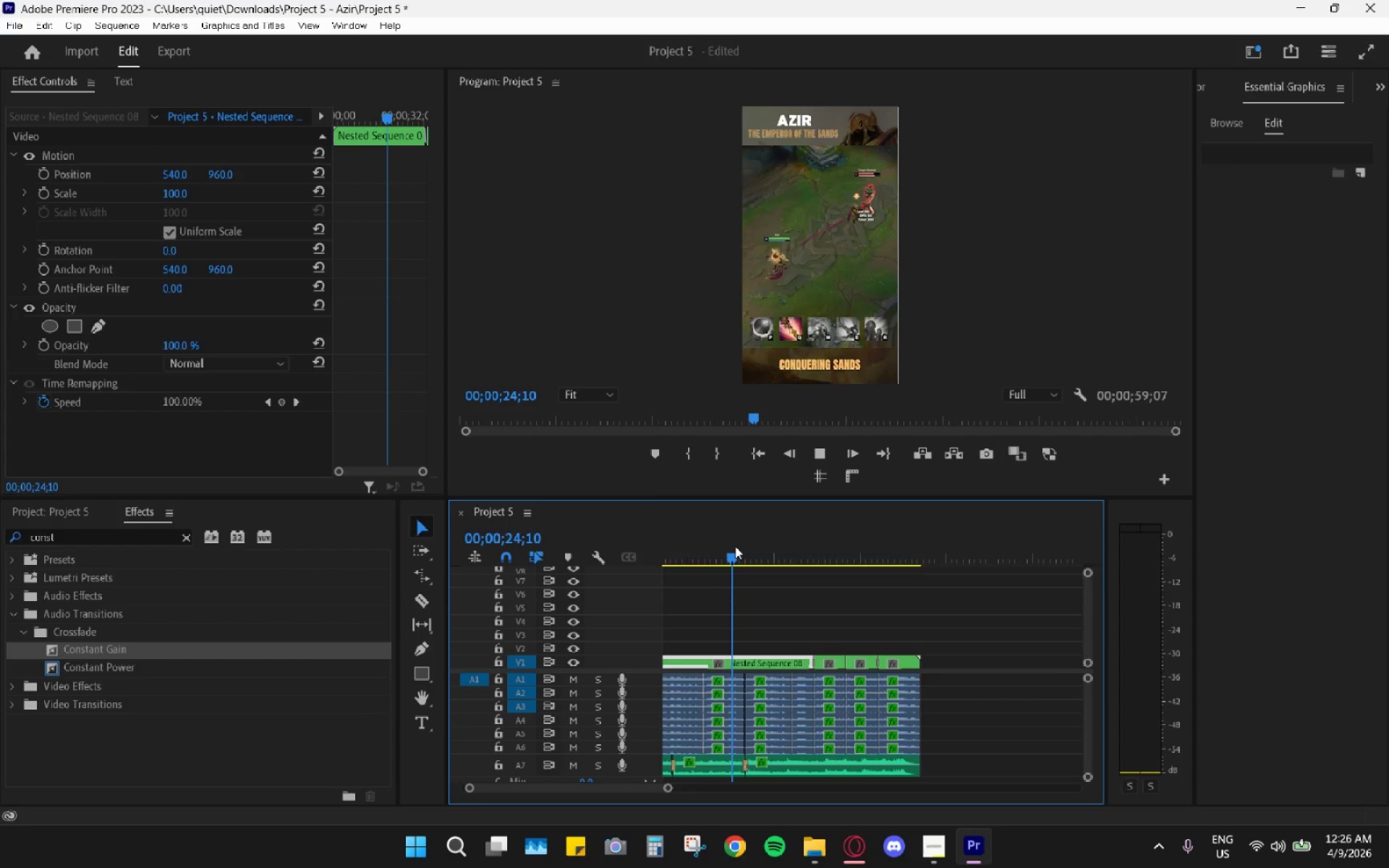 
hold_key(key=AltLeft, duration=0.59)
scroll: coordinate [726, 723], scroll_direction: up, amount: 7.0
 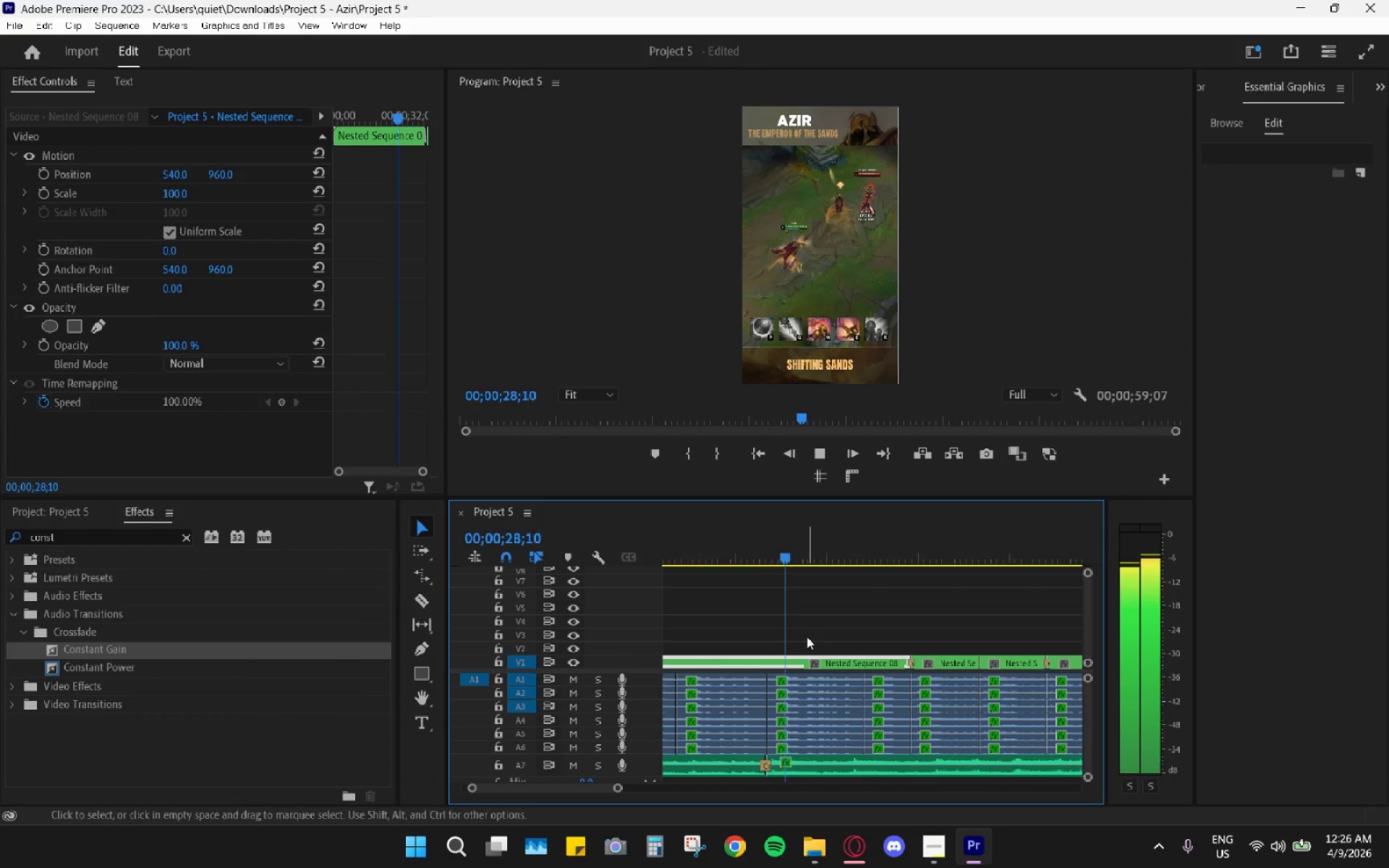 
hold_key(key=AltLeft, duration=0.73)
scroll: coordinate [812, 670], scroll_direction: down, amount: 6.0
 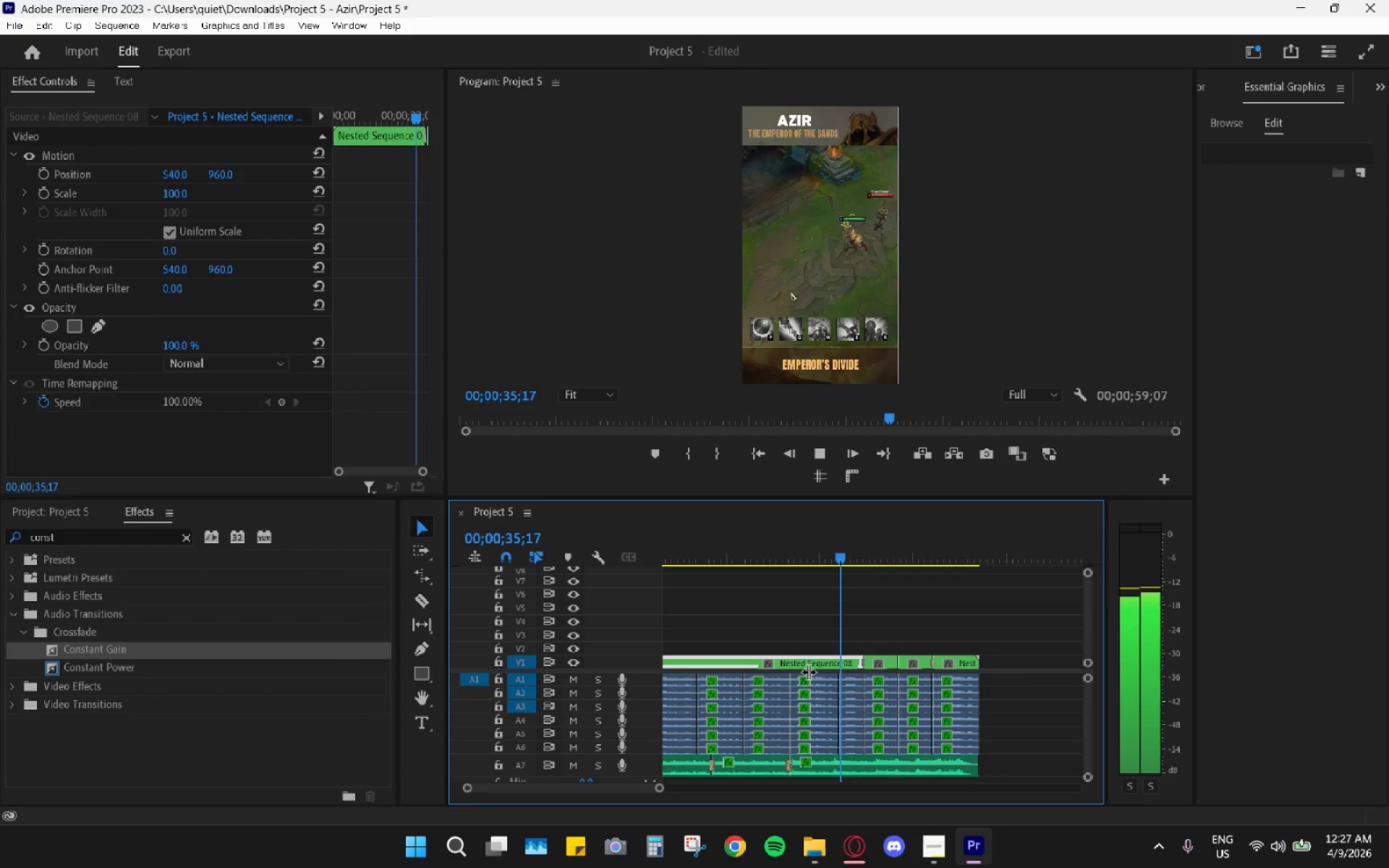 
wait(10.17)
 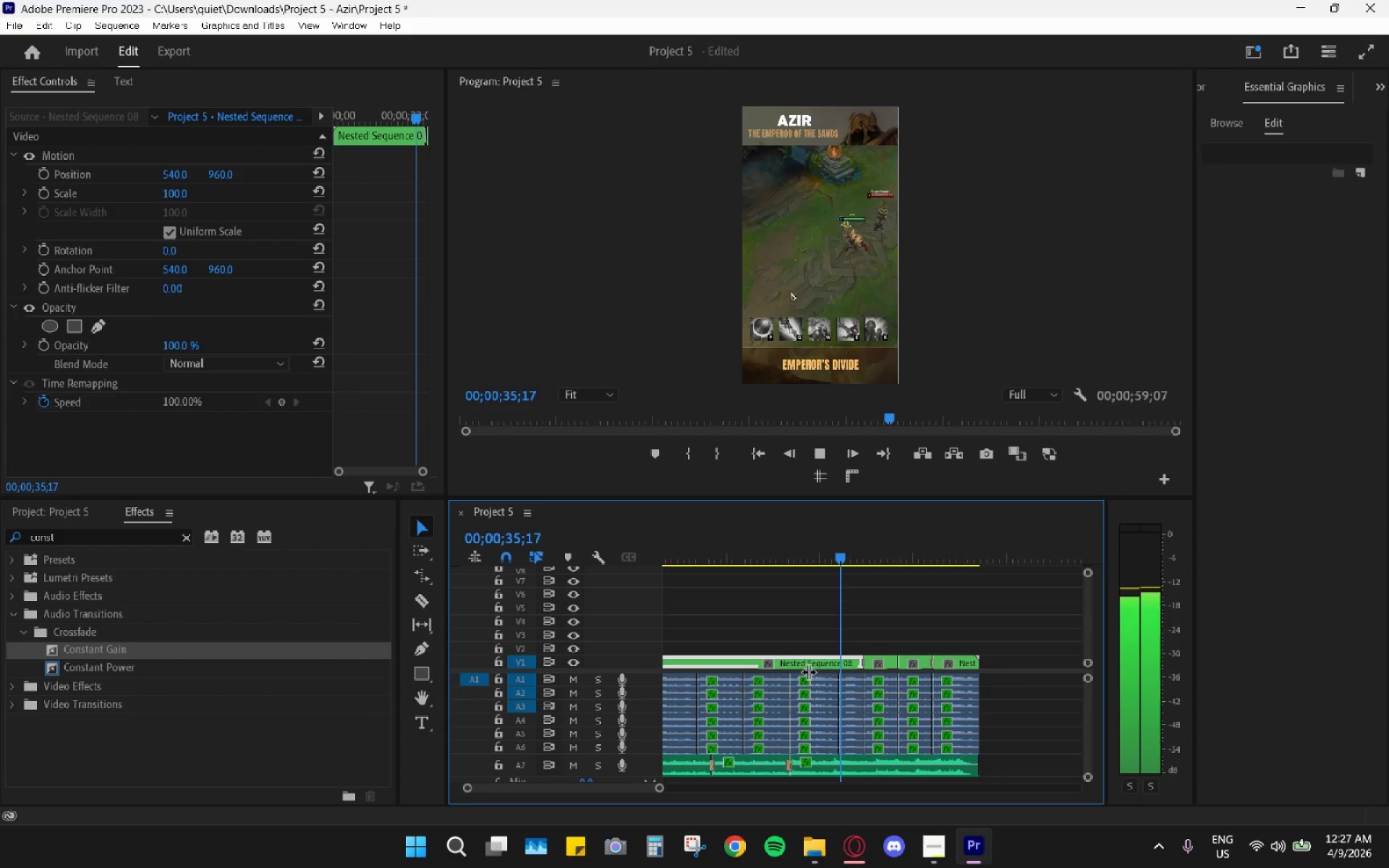 
left_click_drag(start_coordinate=[108, 651], to_coordinate=[973, 765])
 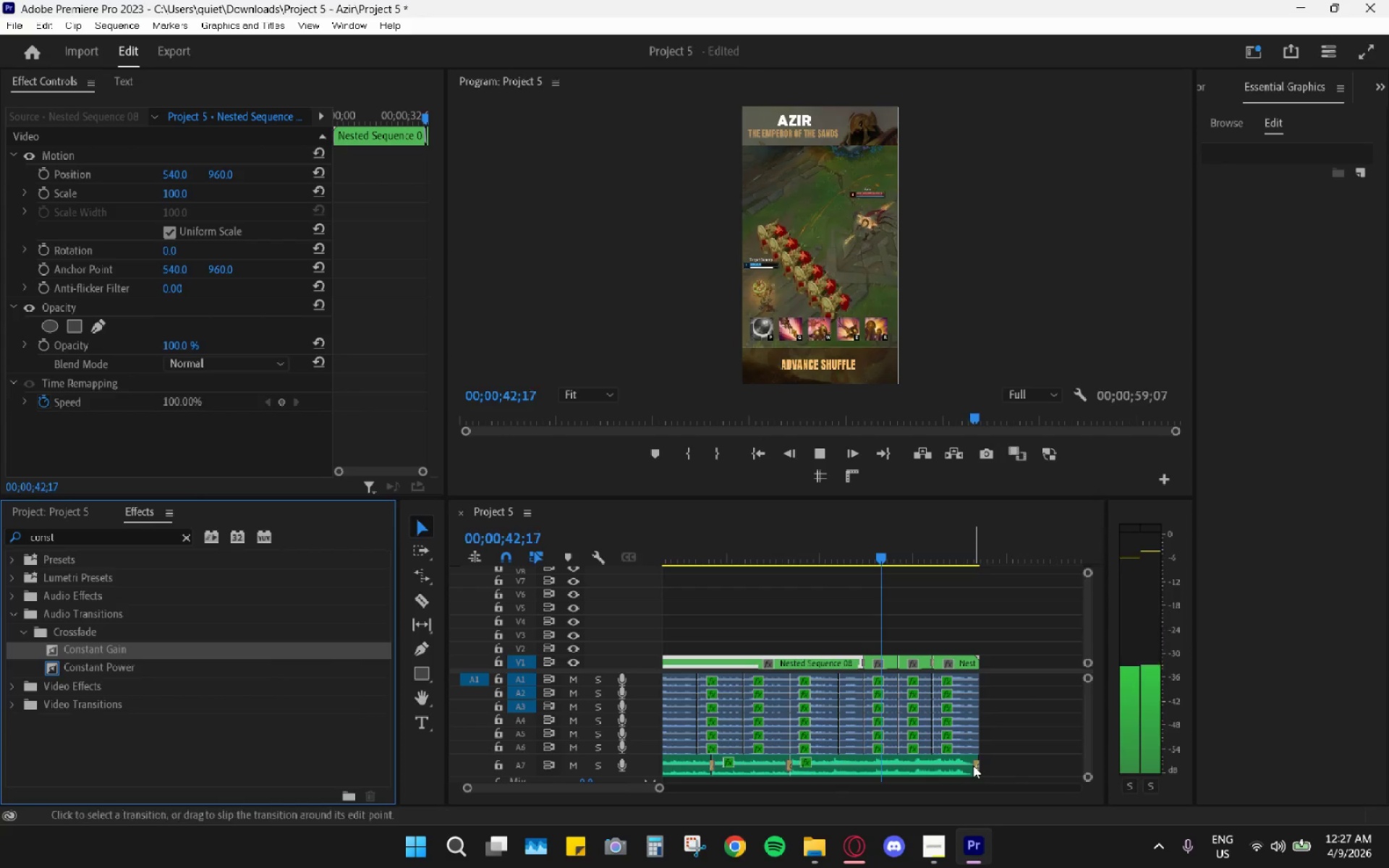 
hold_key(key=AltLeft, duration=0.8)
scroll: coordinate [973, 765], scroll_direction: up, amount: 11.0
 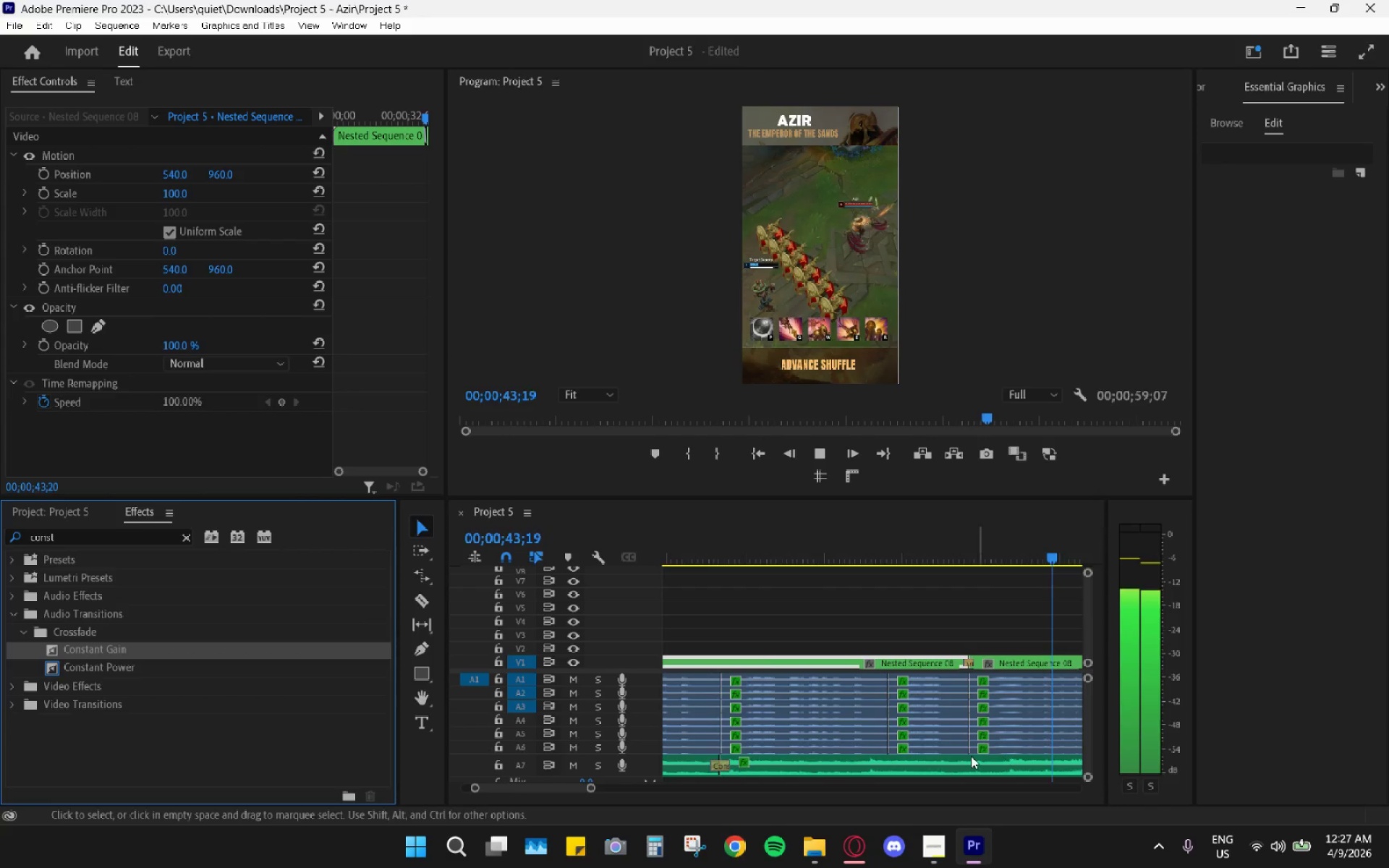 
scroll: coordinate [952, 739], scroll_direction: down, amount: 25.0
 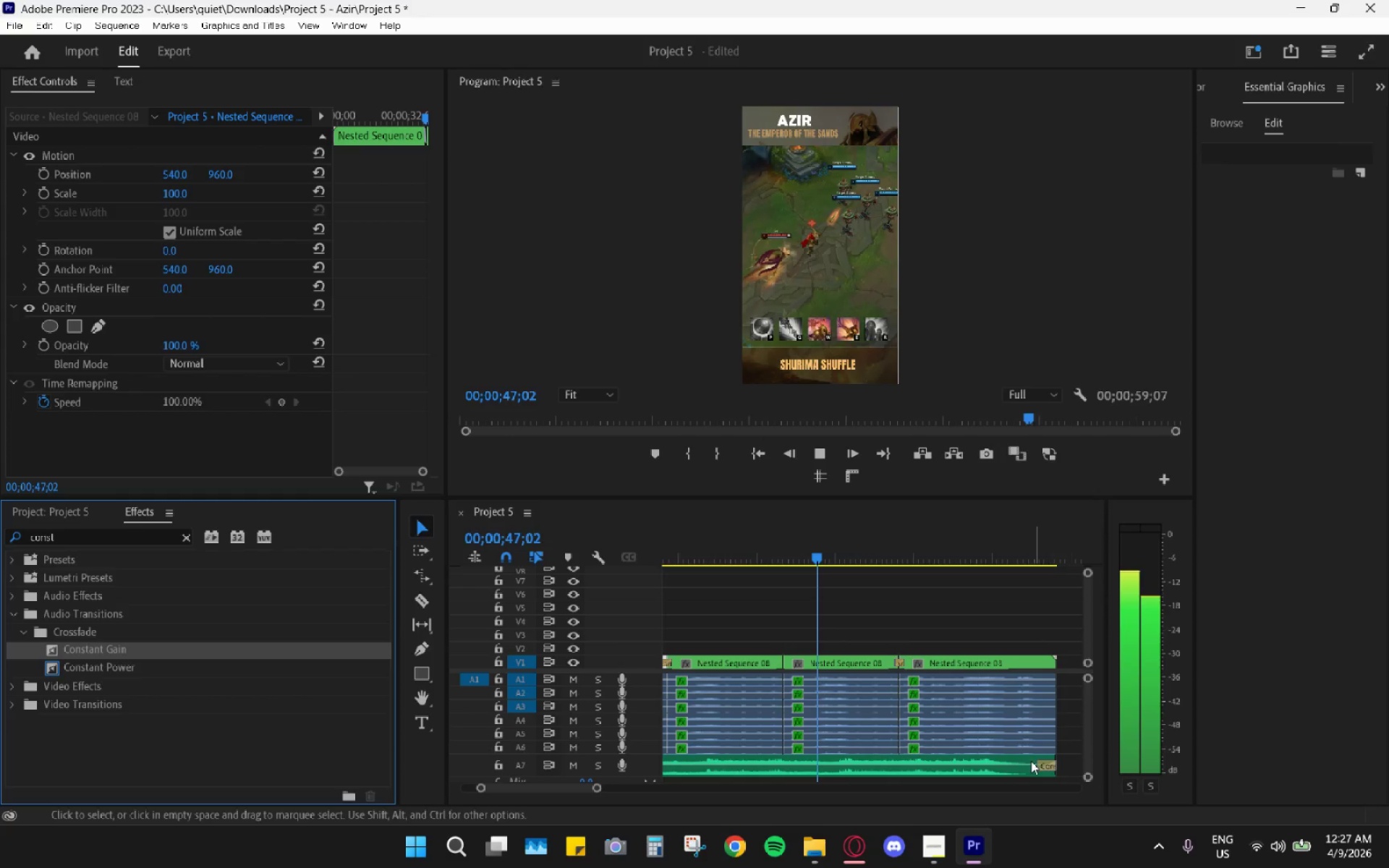 
left_click_drag(start_coordinate=[1040, 764], to_coordinate=[1008, 764])
 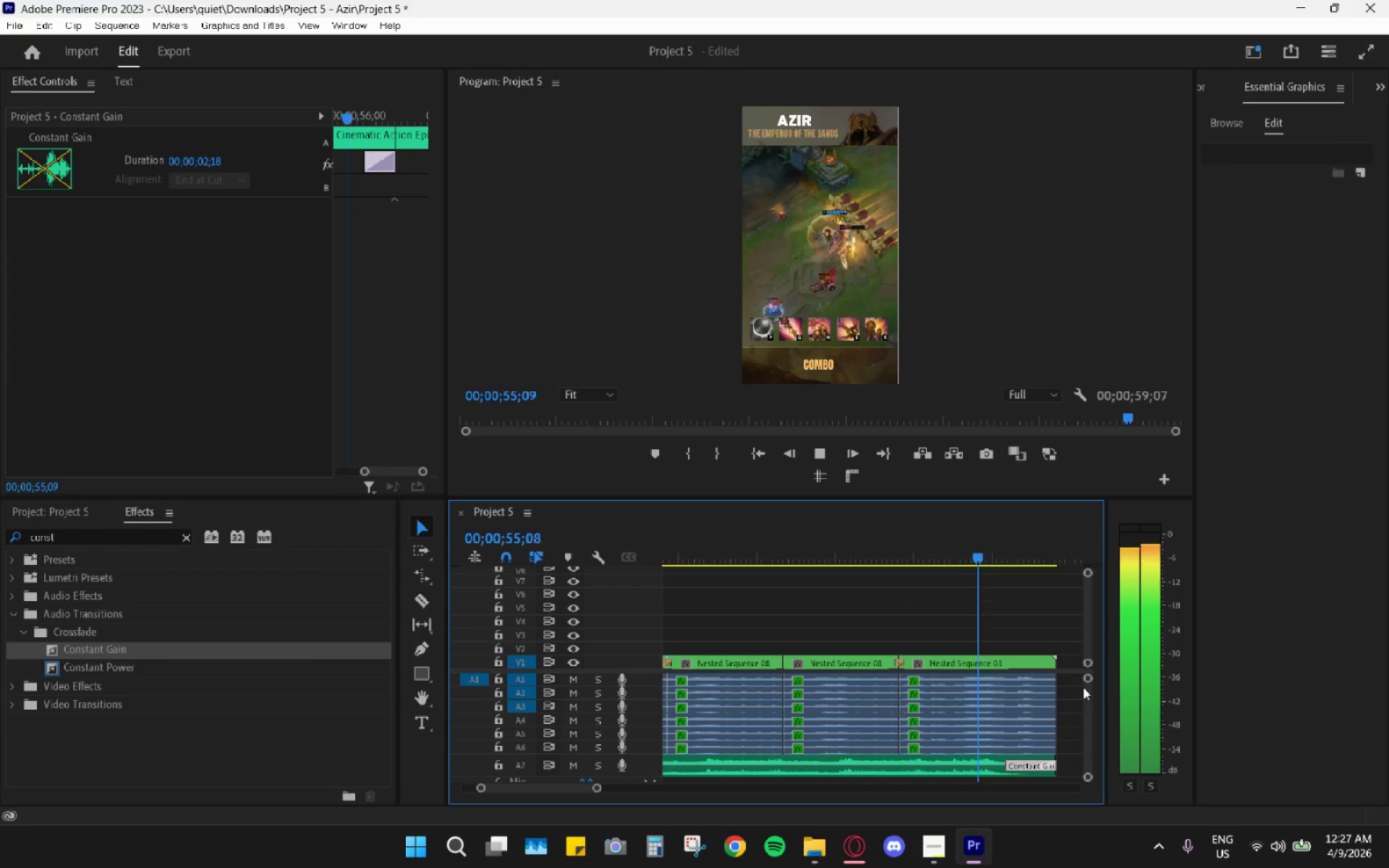 
wait(12.12)
 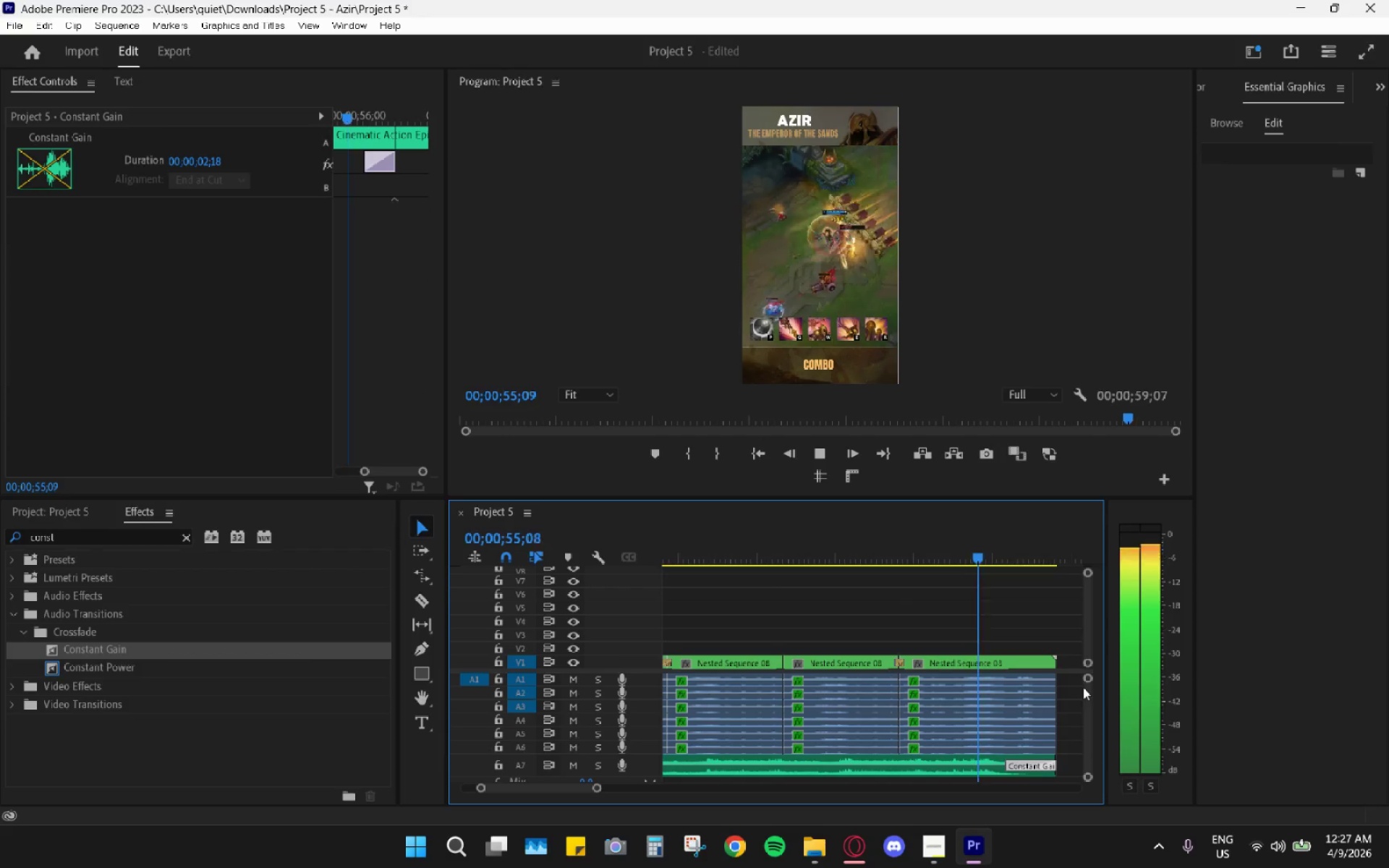 
hold_key(key=AltLeft, duration=1.0)
scroll: coordinate [971, 724], scroll_direction: down, amount: 18.0
 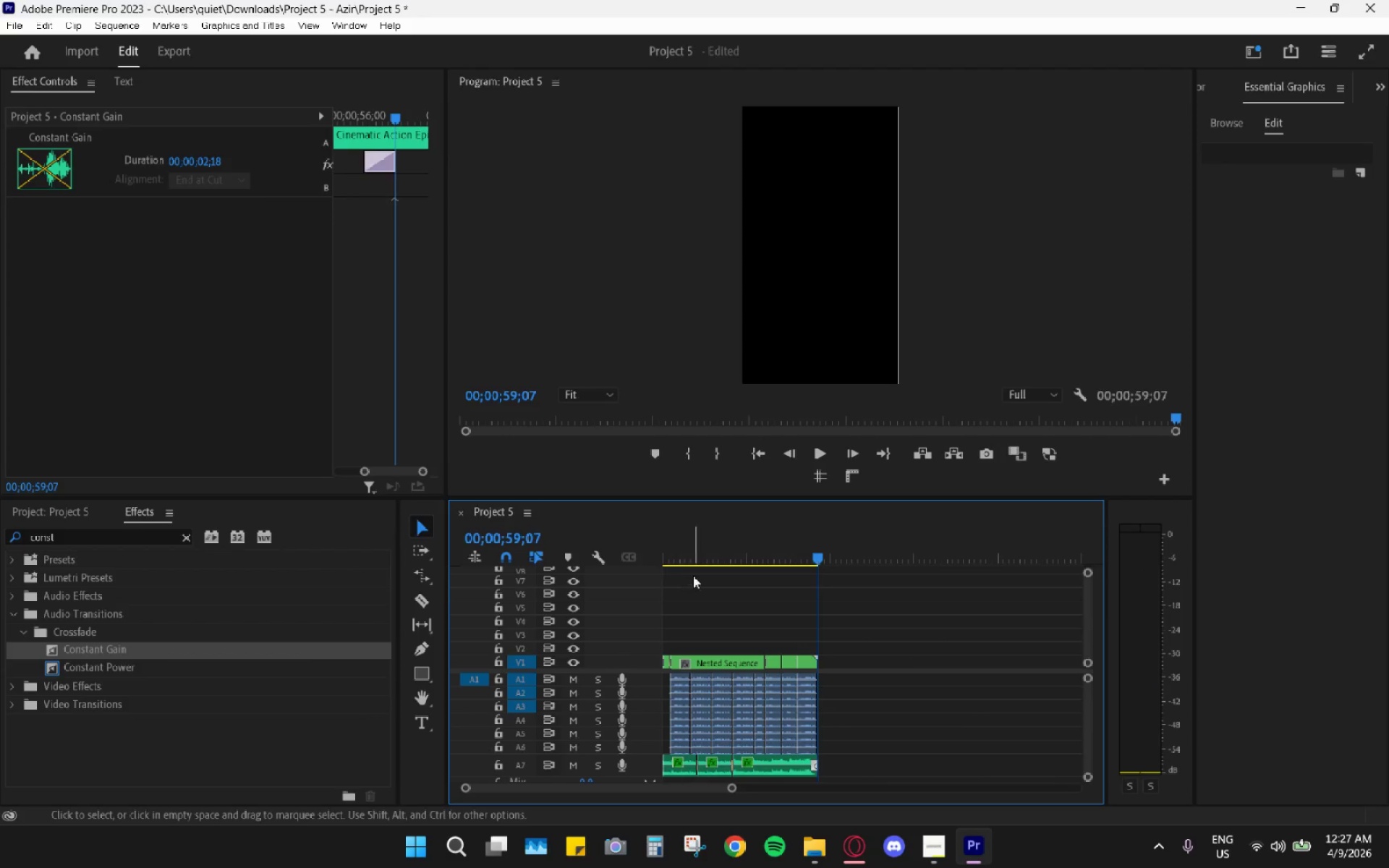 
left_click_drag(start_coordinate=[693, 545], to_coordinate=[621, 548])
 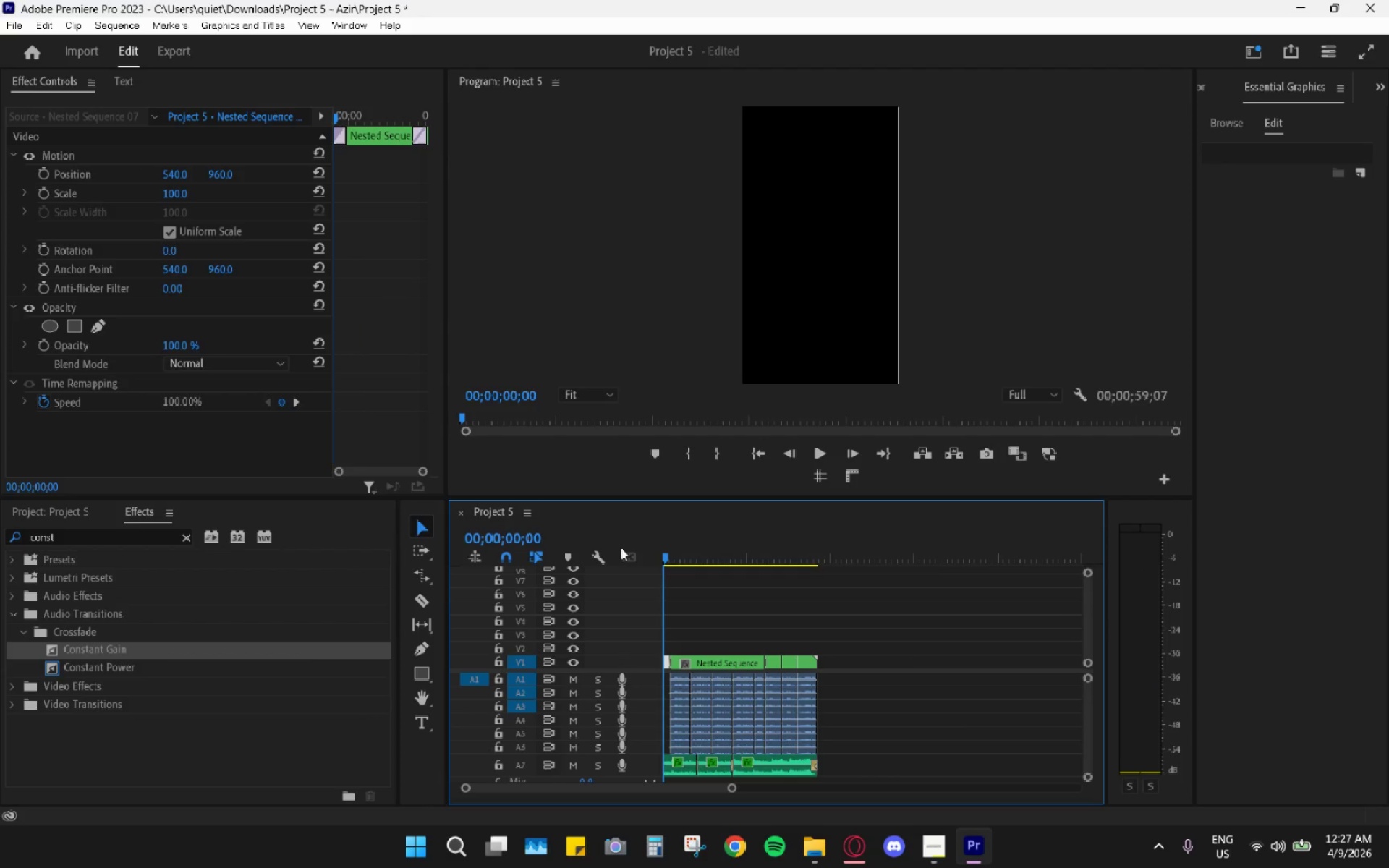 
key(Space)
 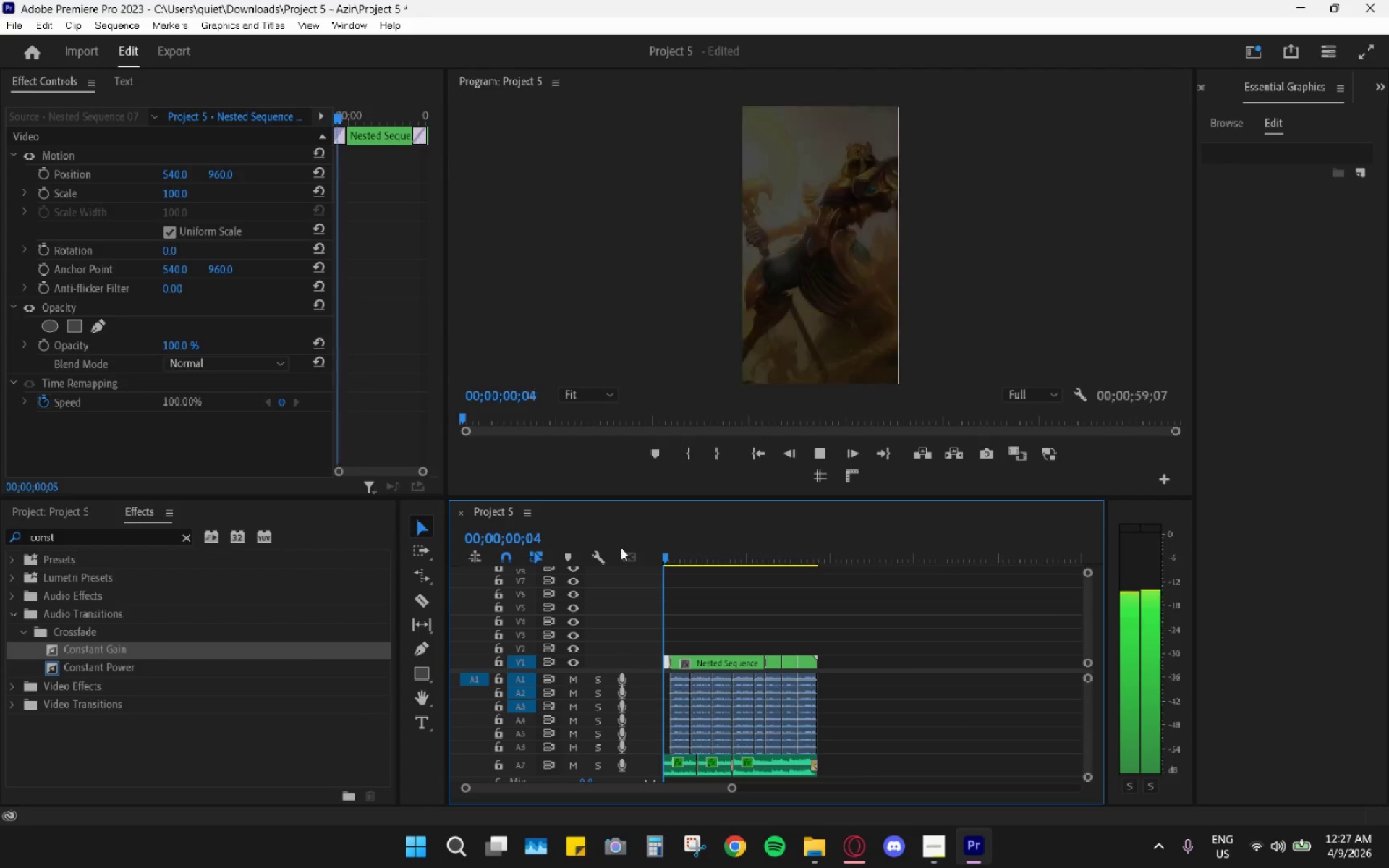 
mouse_move([591, 542])
 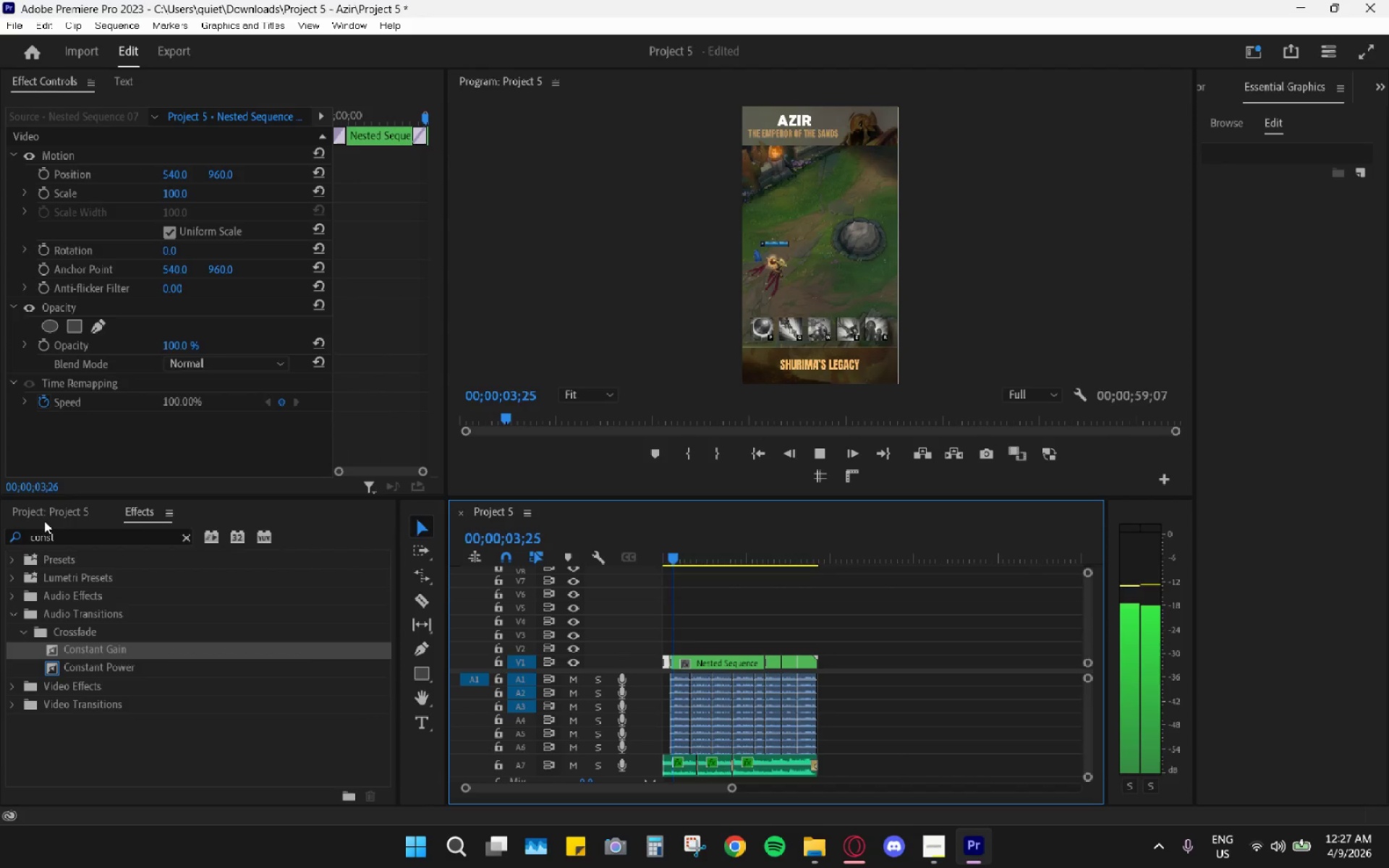 
left_click_drag(start_coordinate=[188, 540], to_coordinate=[184, 542])
 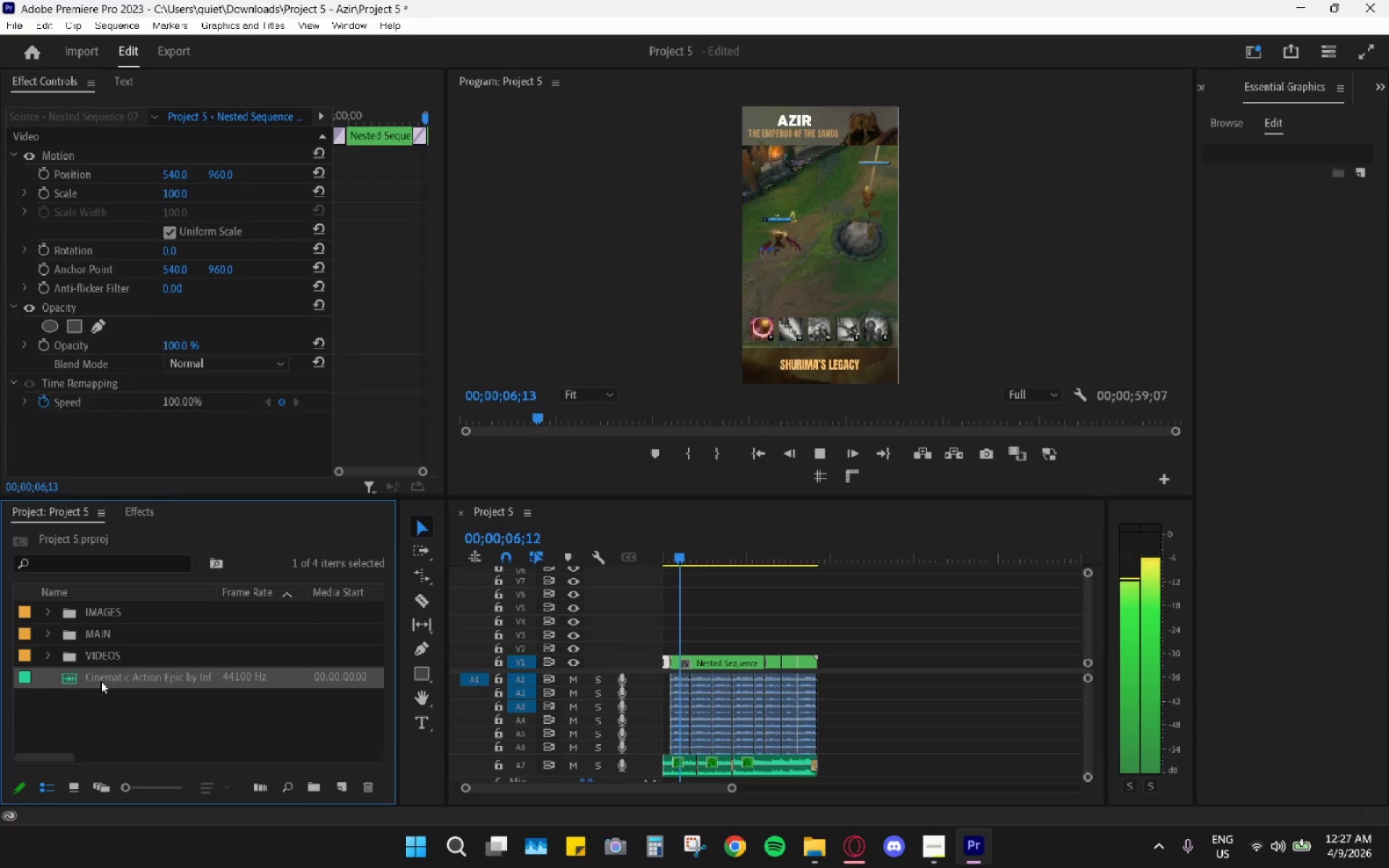 
left_click_drag(start_coordinate=[103, 674], to_coordinate=[109, 629])
 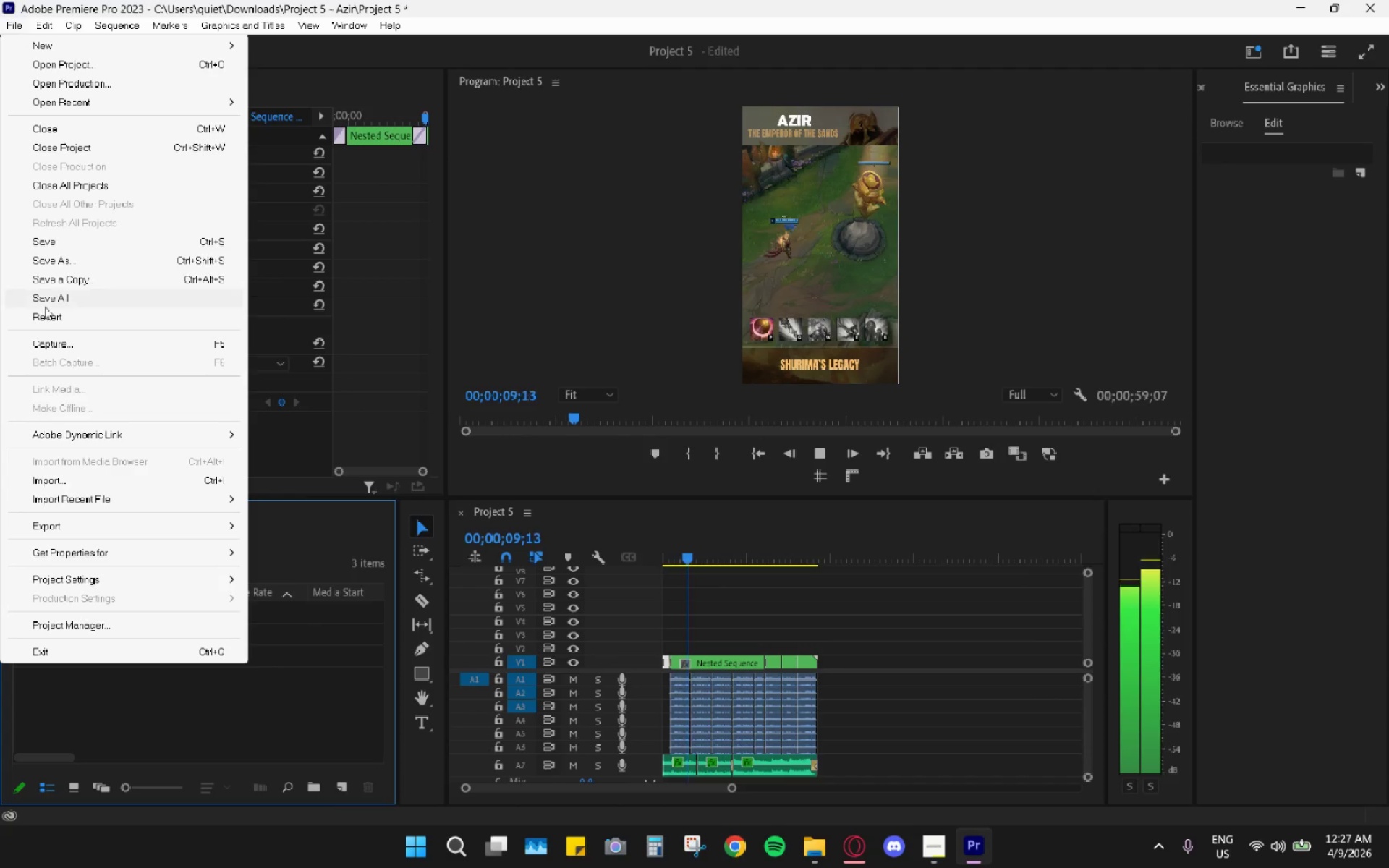 
left_click([44, 244])
 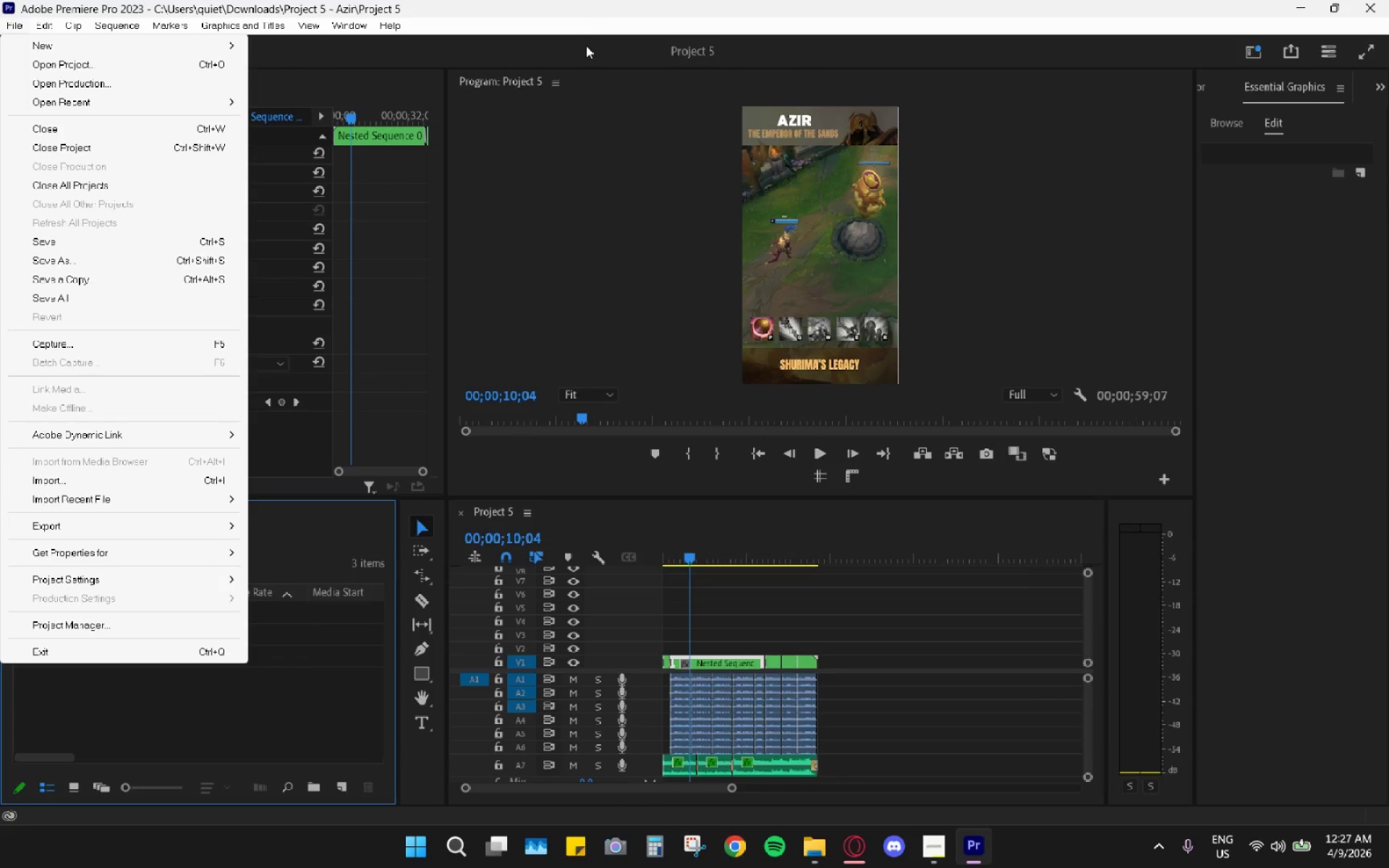 
double_click([595, 79])
 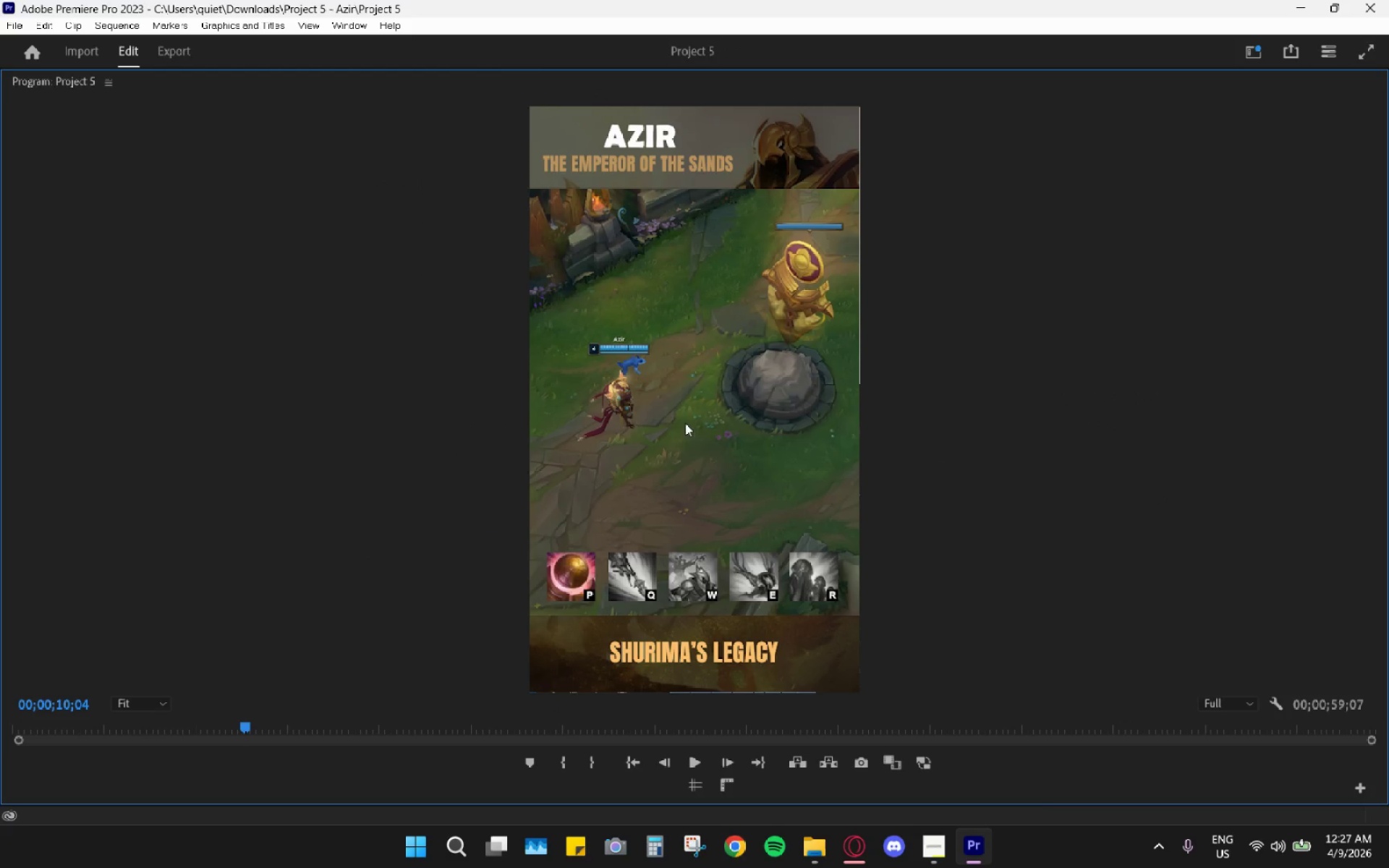 
key(Space)
 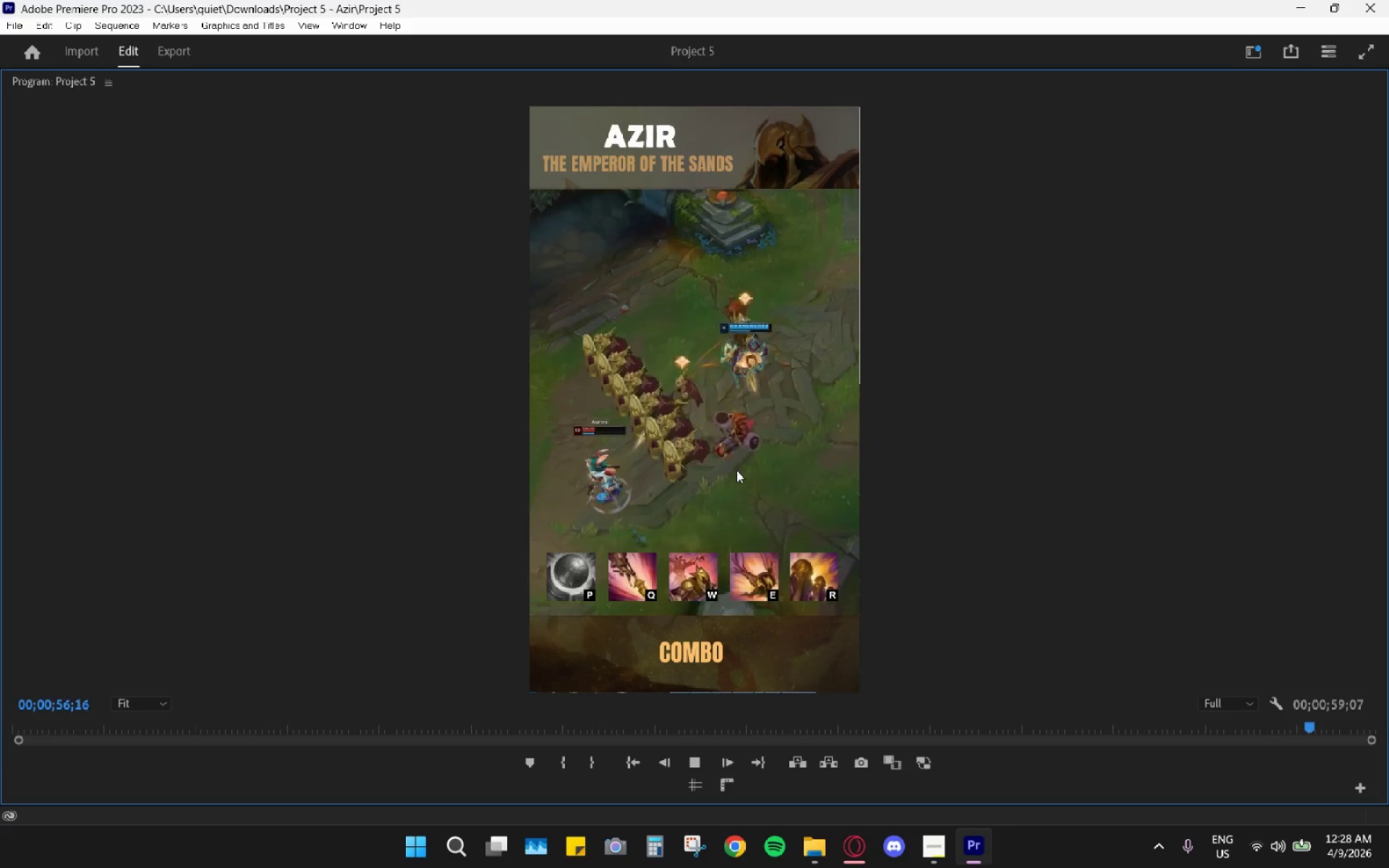 
wait(51.5)
 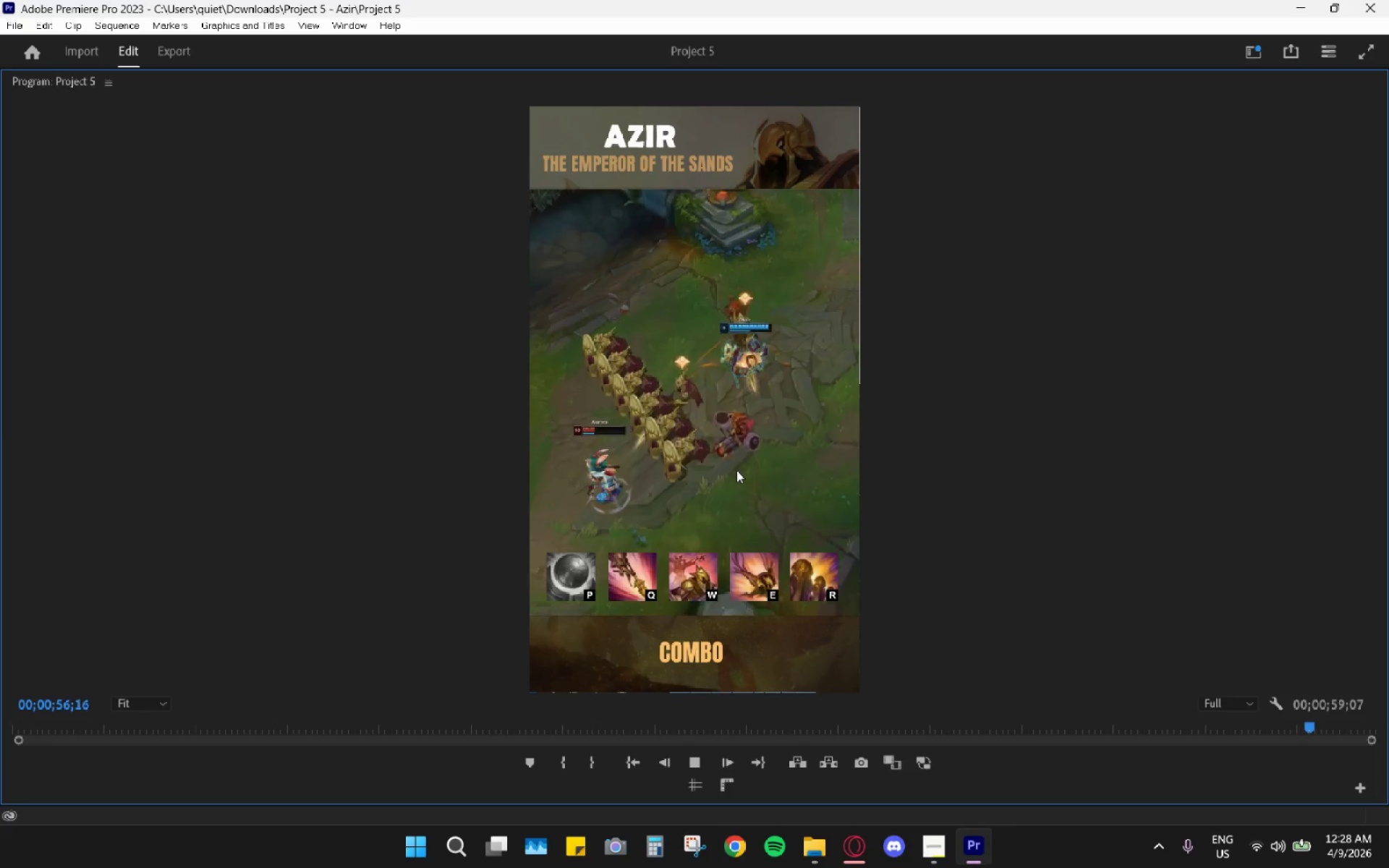 
double_click([587, 90])
 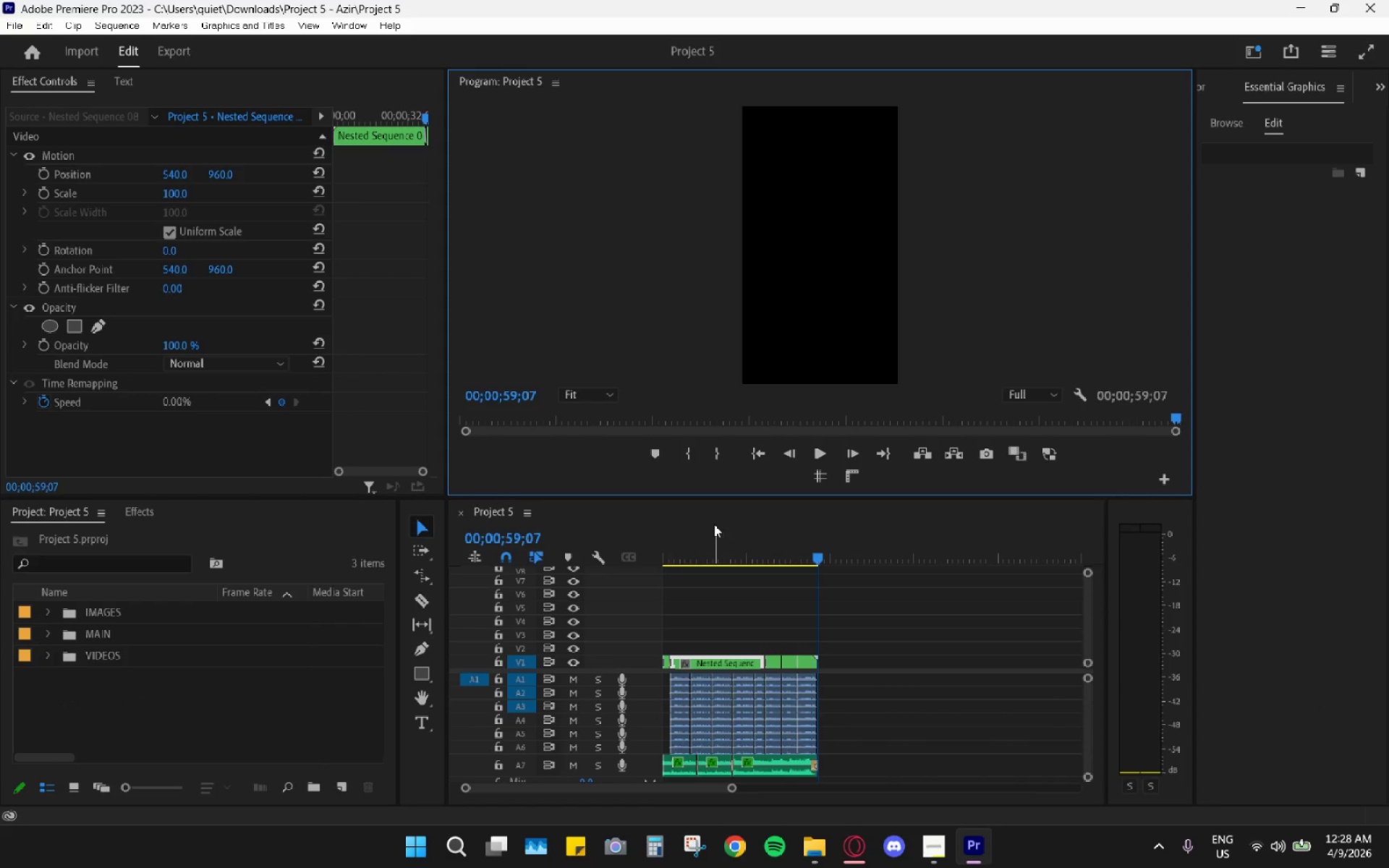 
left_click_drag(start_coordinate=[705, 539], to_coordinate=[640, 529])
 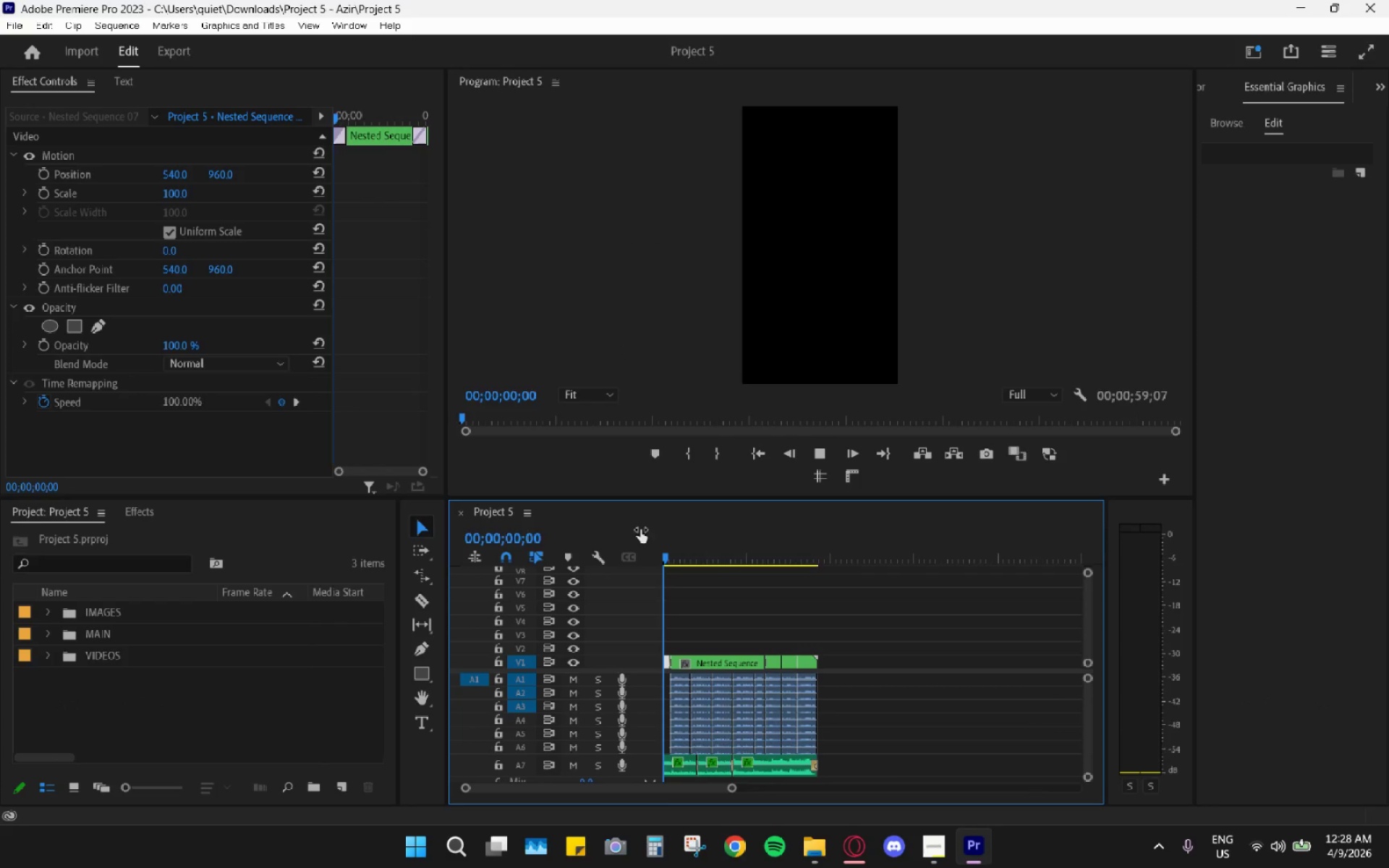 
key(Space)
 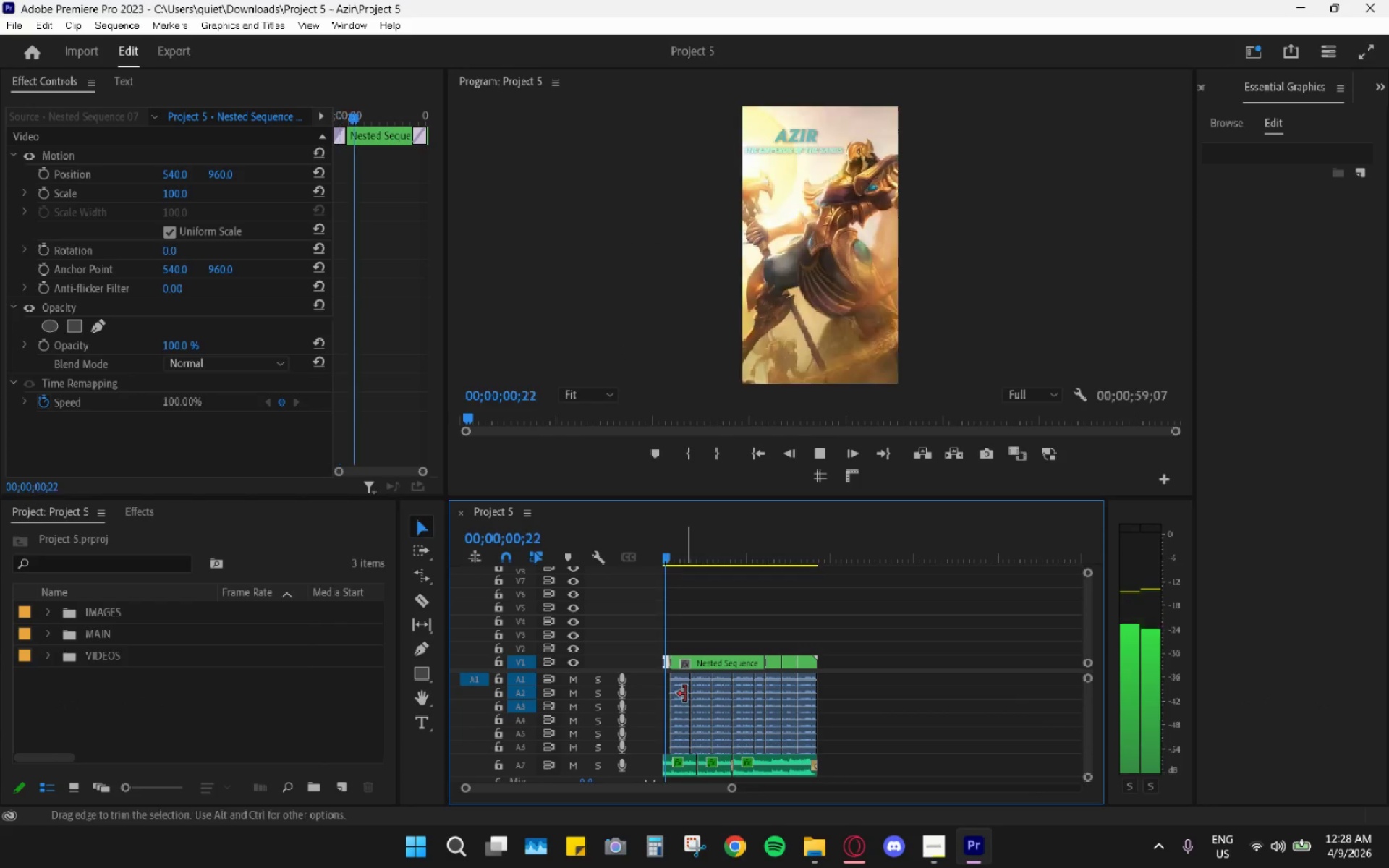 
key(Space)
 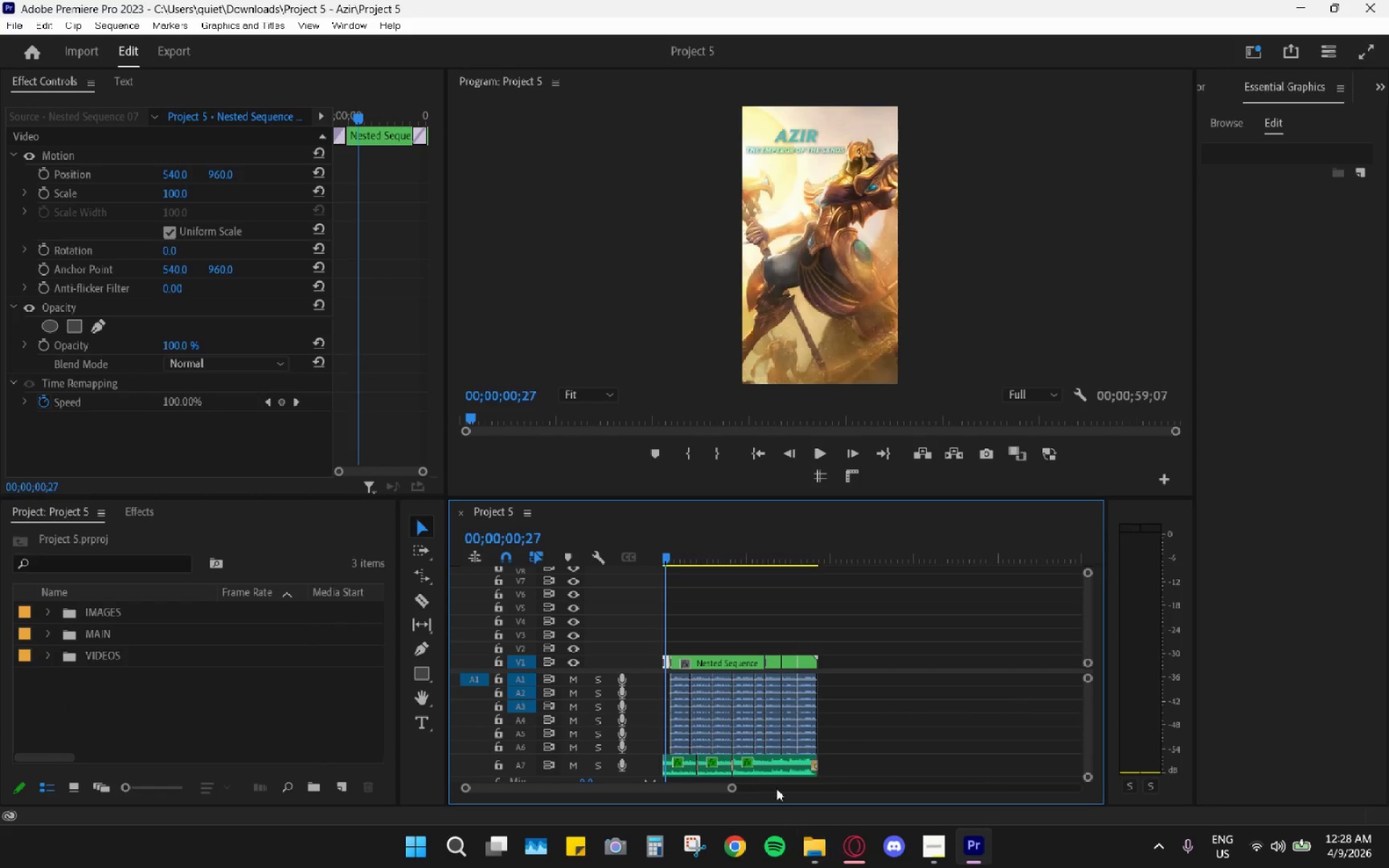 
hold_key(key=AltLeft, duration=0.44)
scroll: coordinate [722, 720], scroll_direction: up, amount: 4.0
 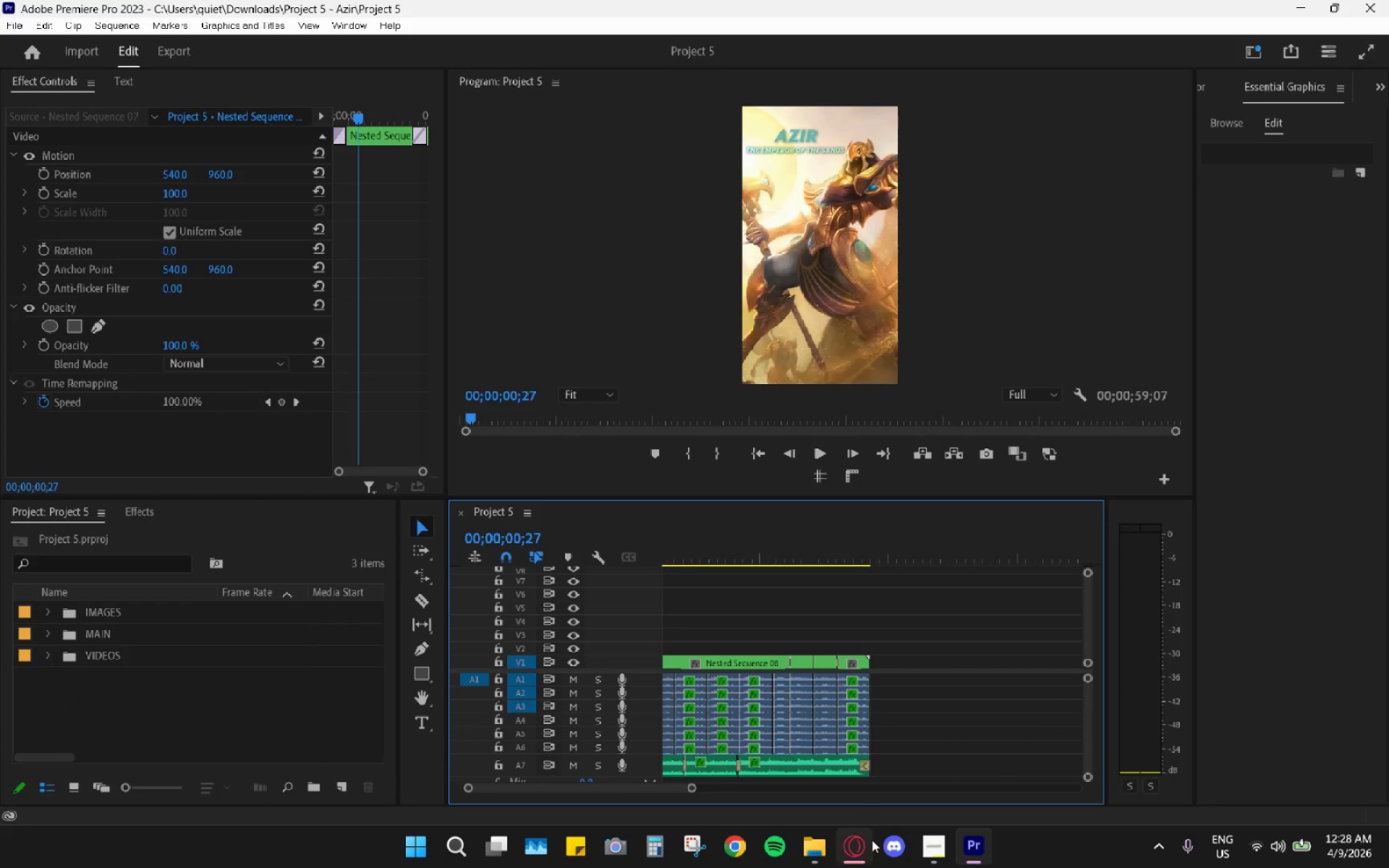 
left_click([872, 841])
 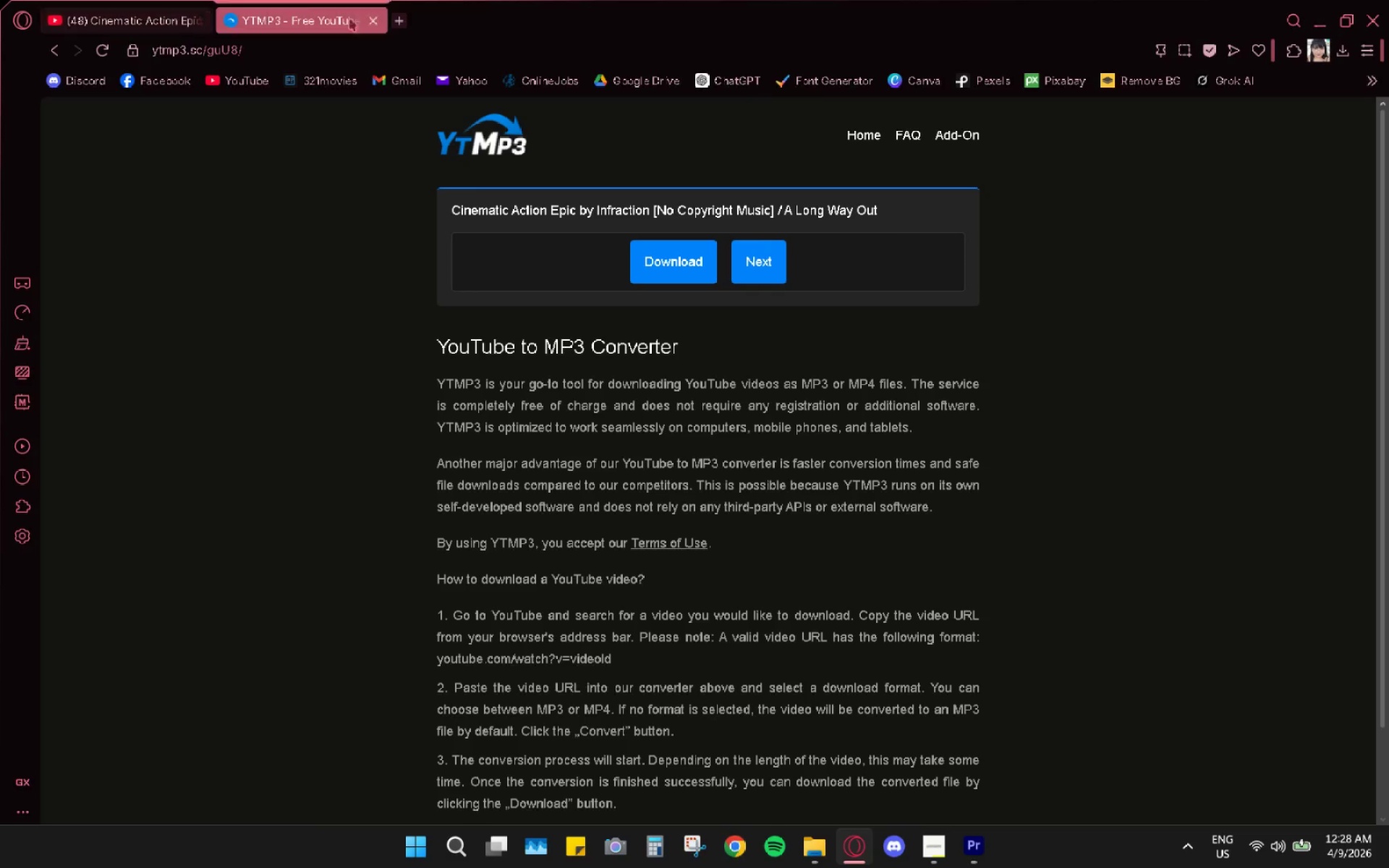 
left_click([376, 22])
 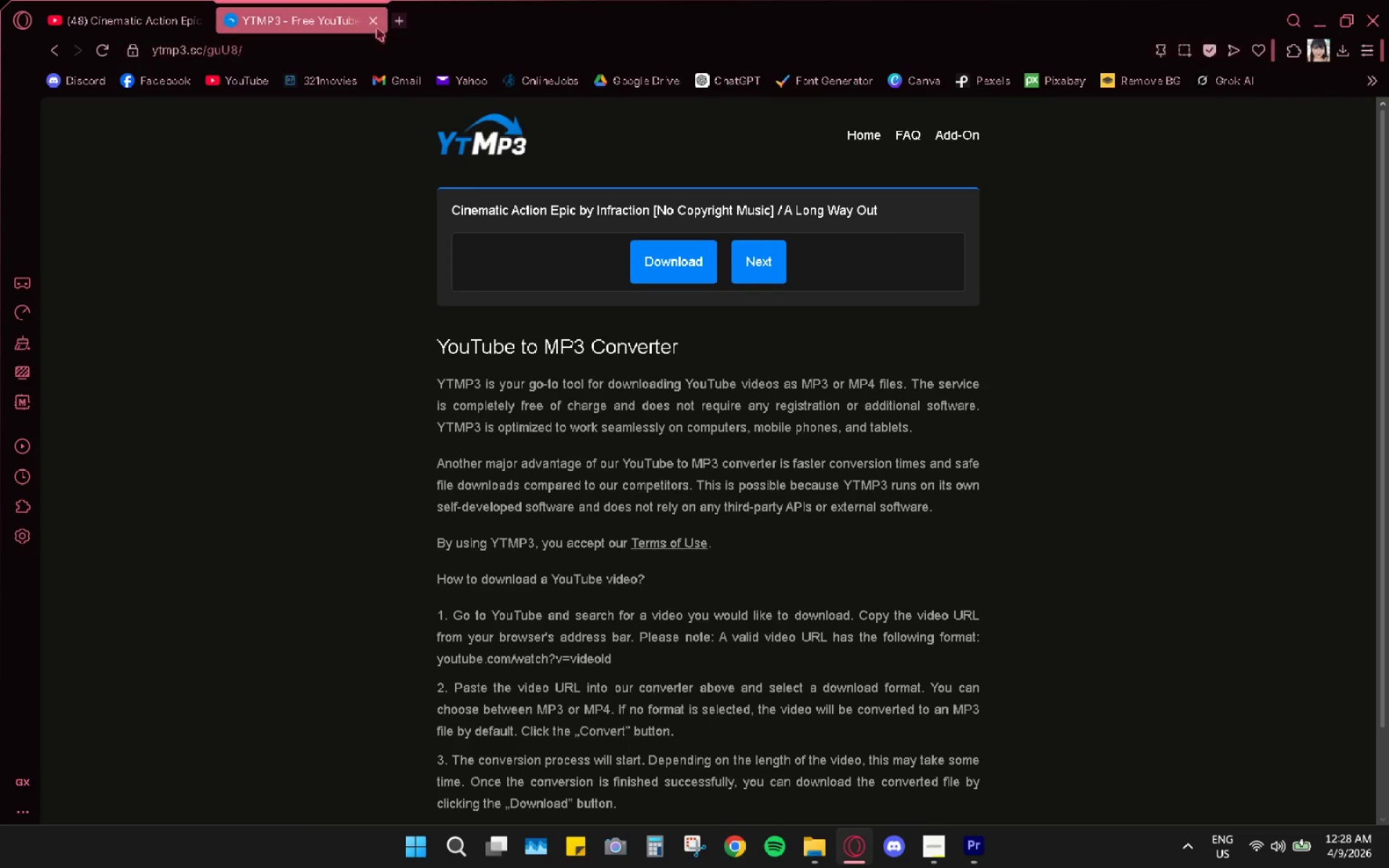 
left_click([372, 22])
 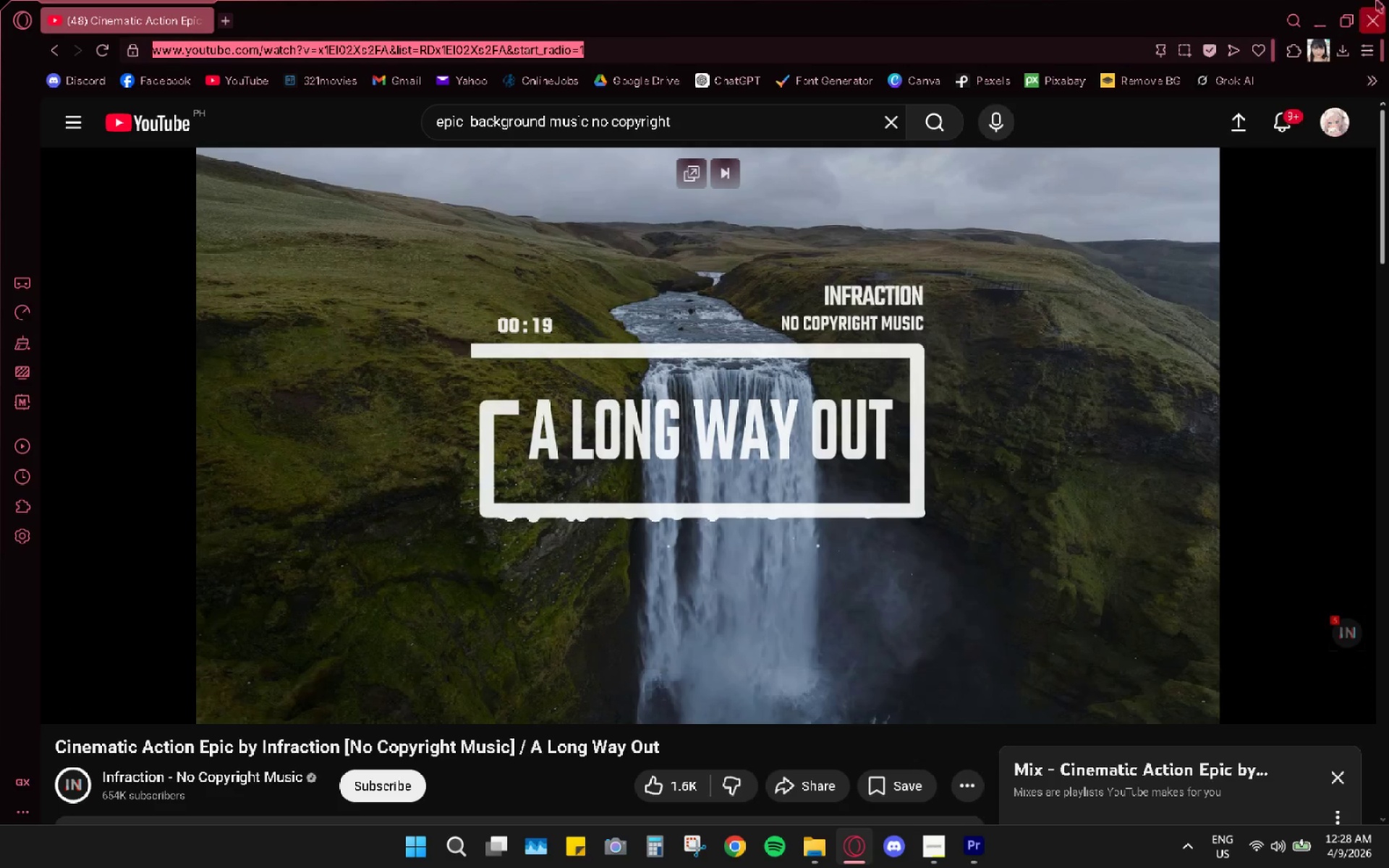 
left_click([1376, 0])
 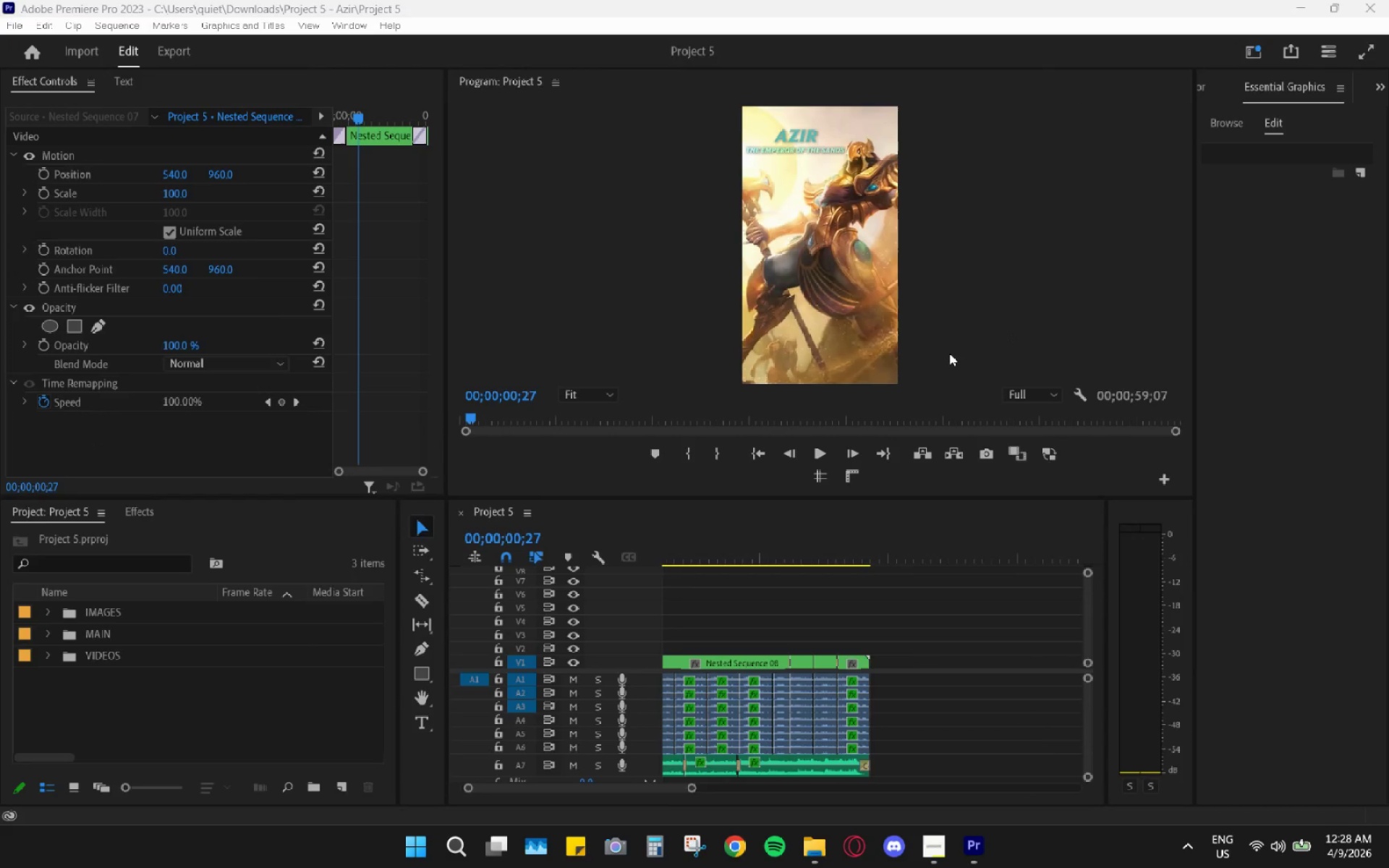 
left_click([7, 19])
 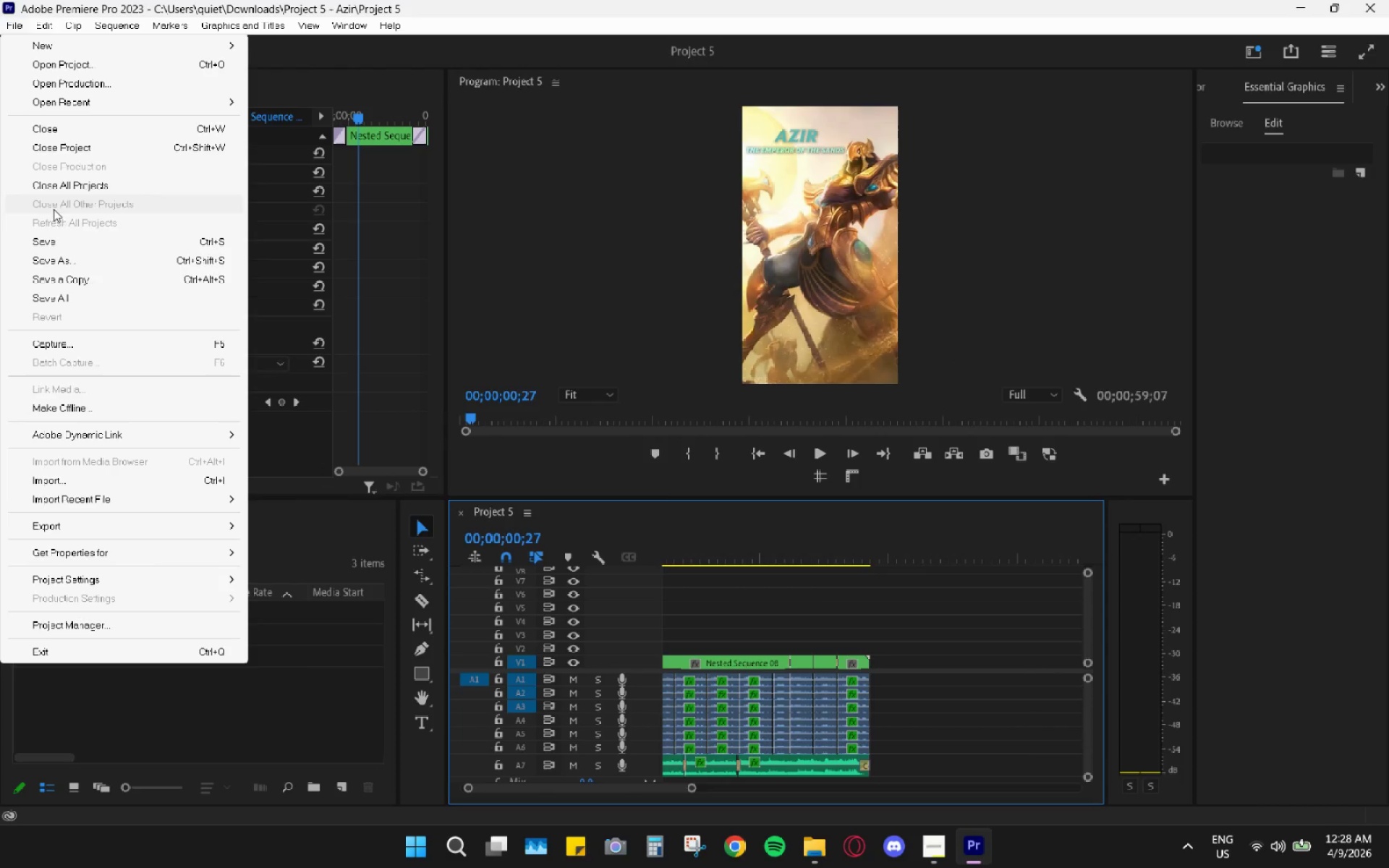 
left_click([59, 237])
 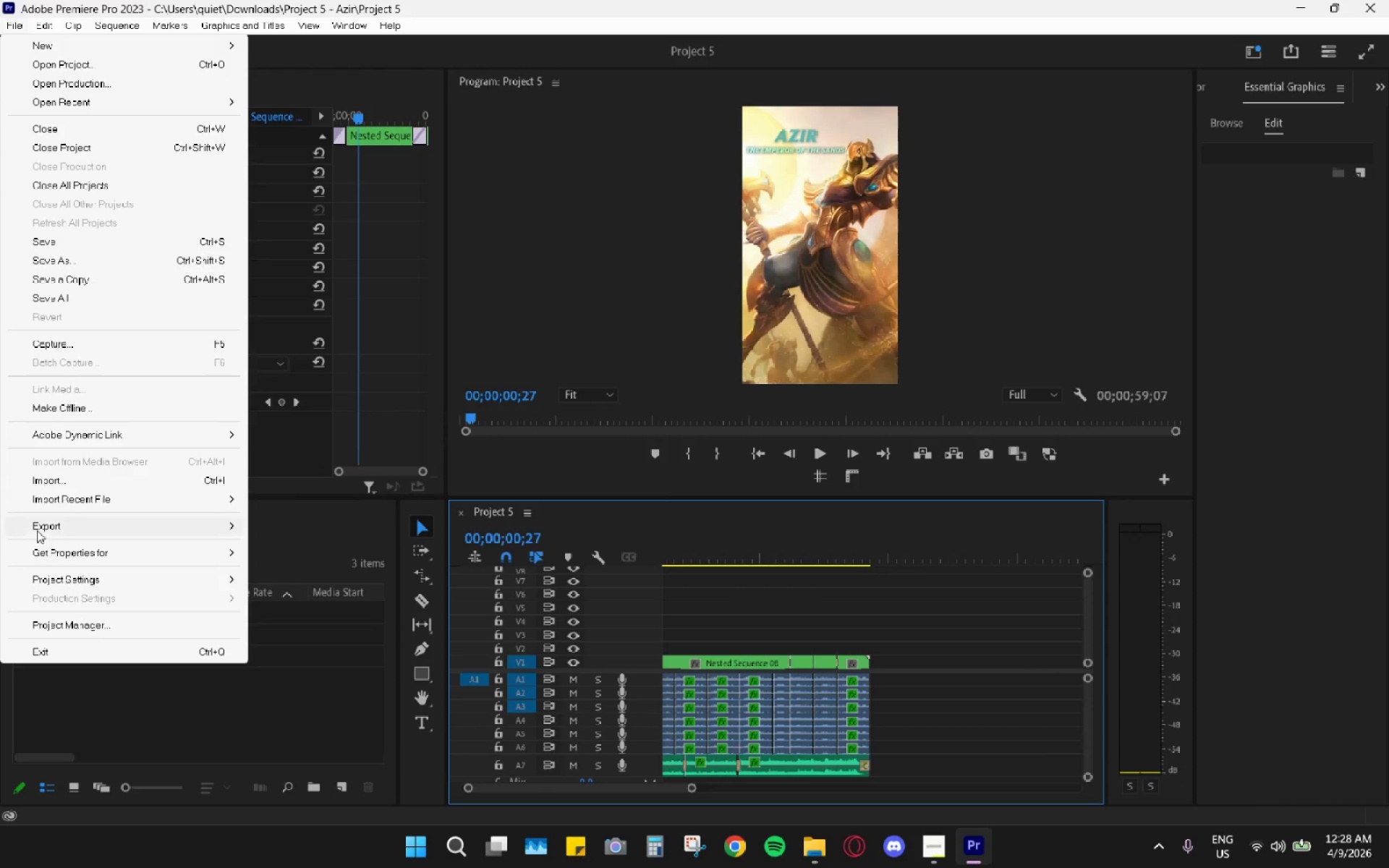 
left_click([62, 523])
 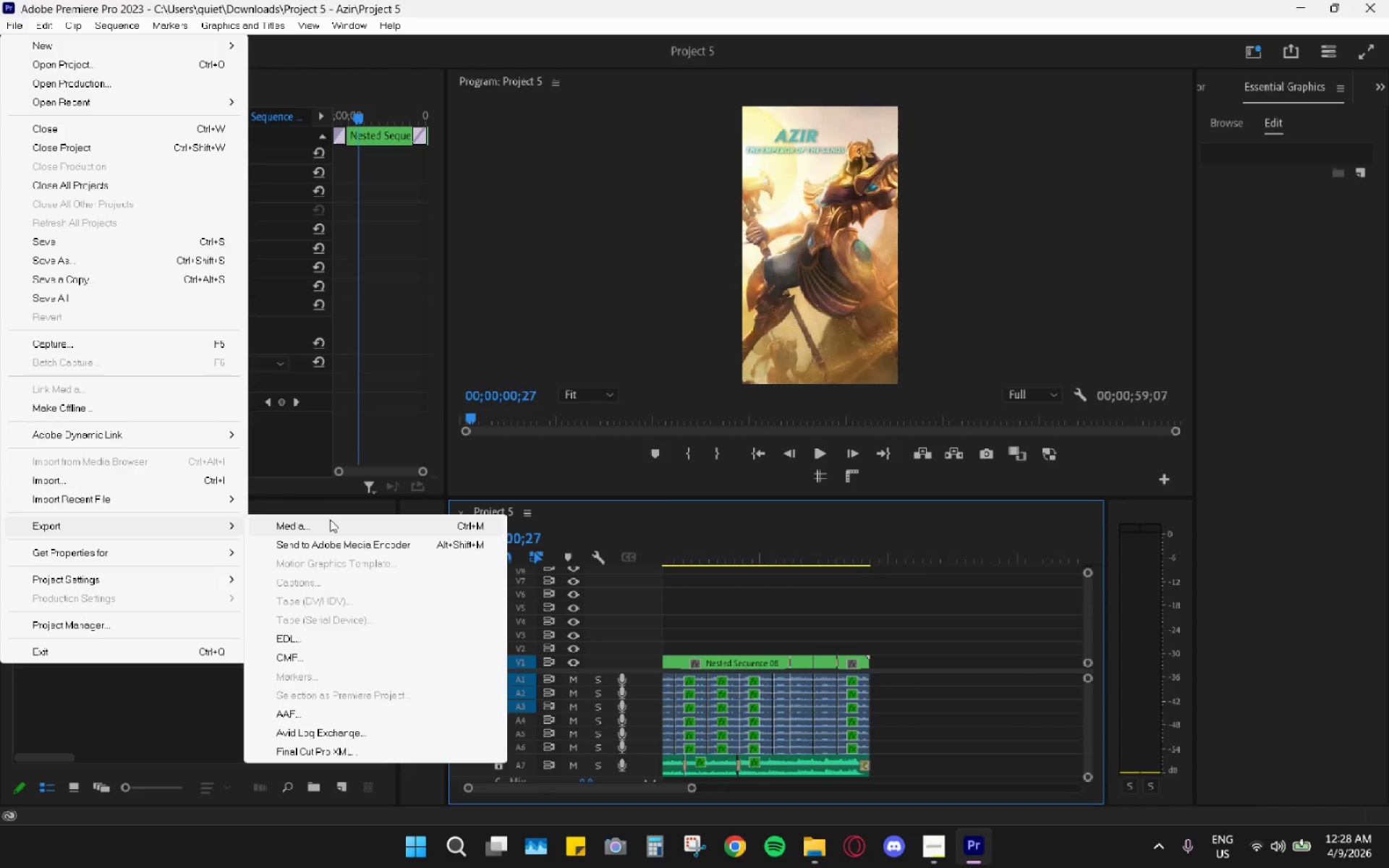 
left_click([330, 519])
 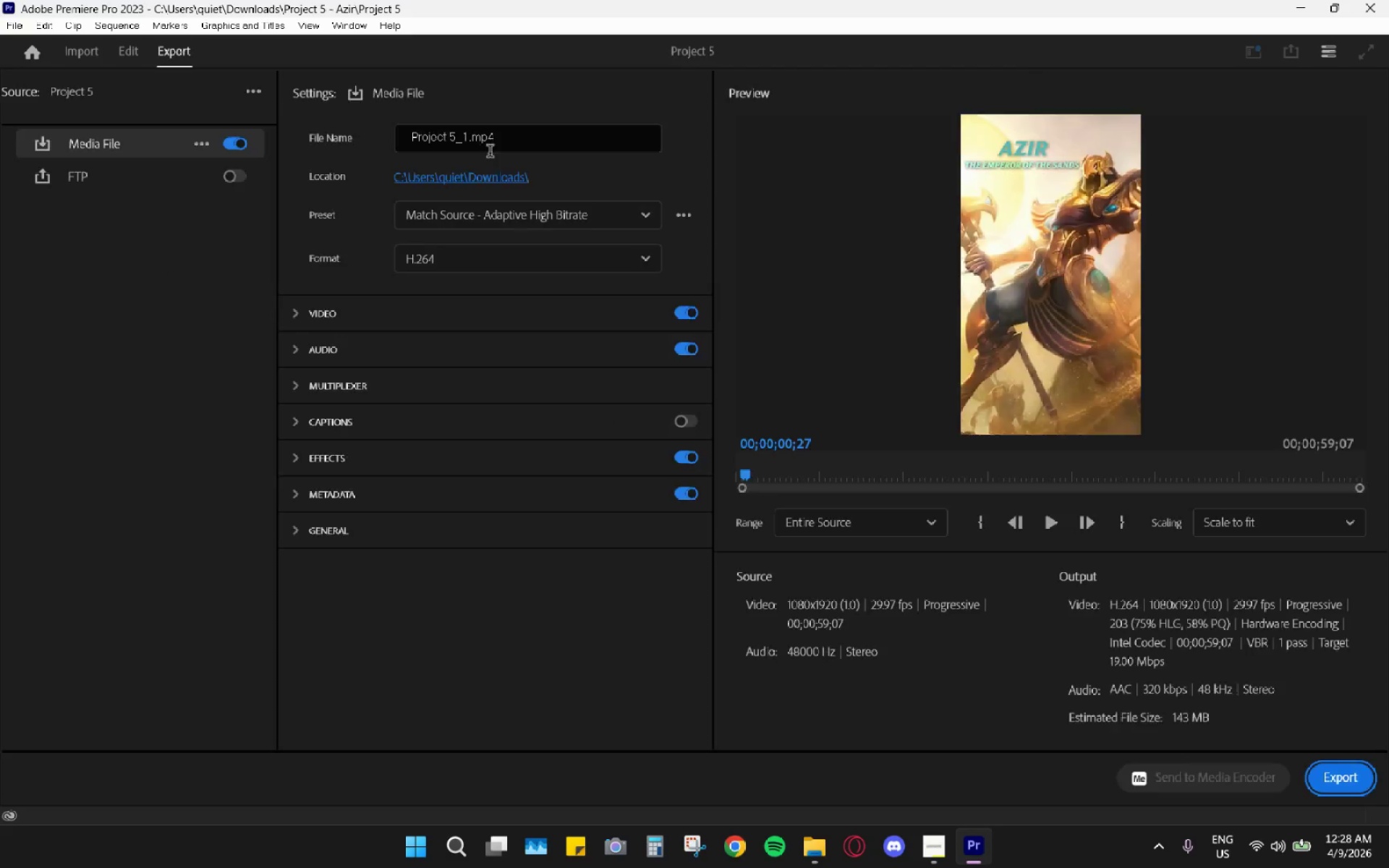 
left_click([466, 145])
 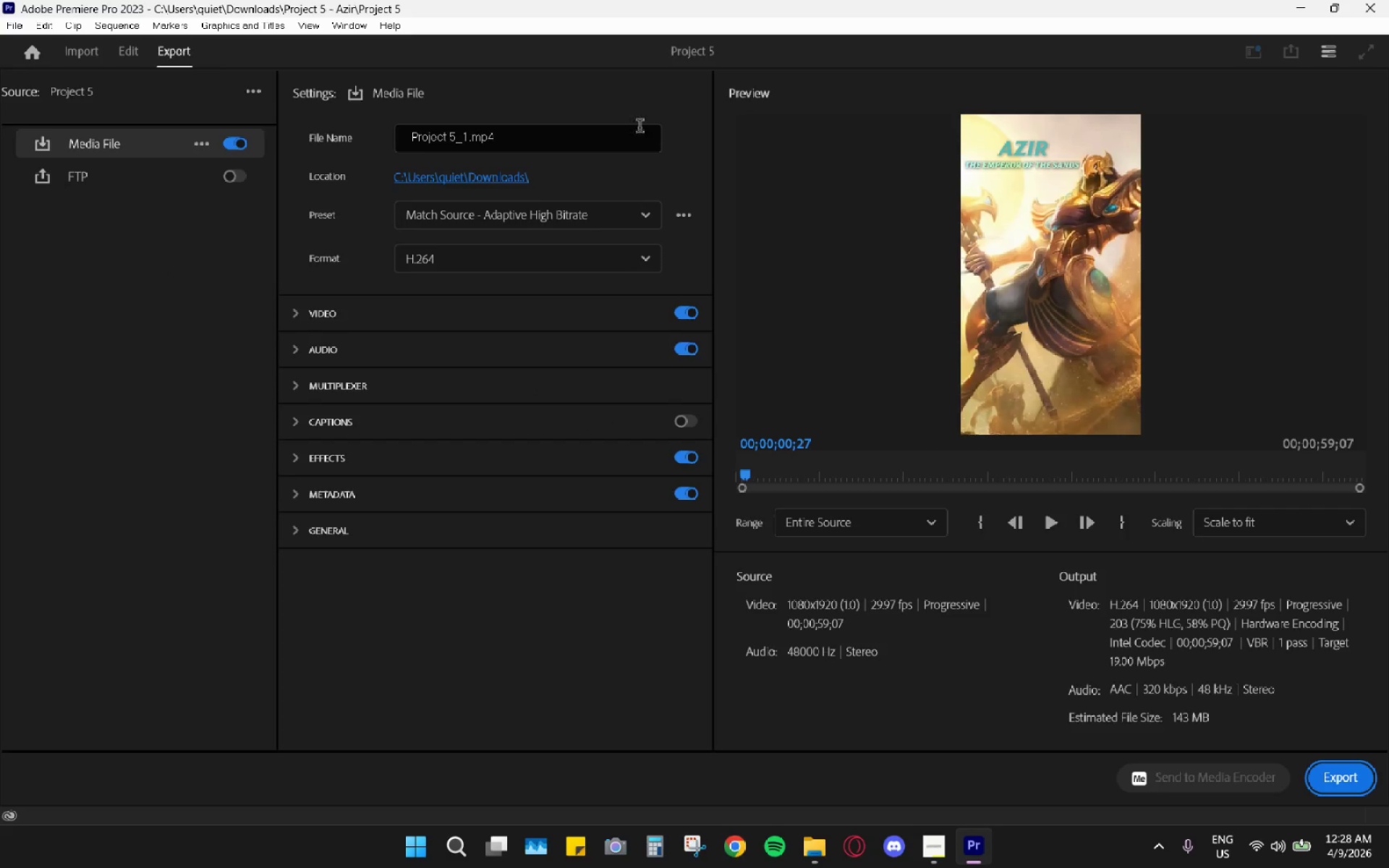 
left_click([518, 140])
 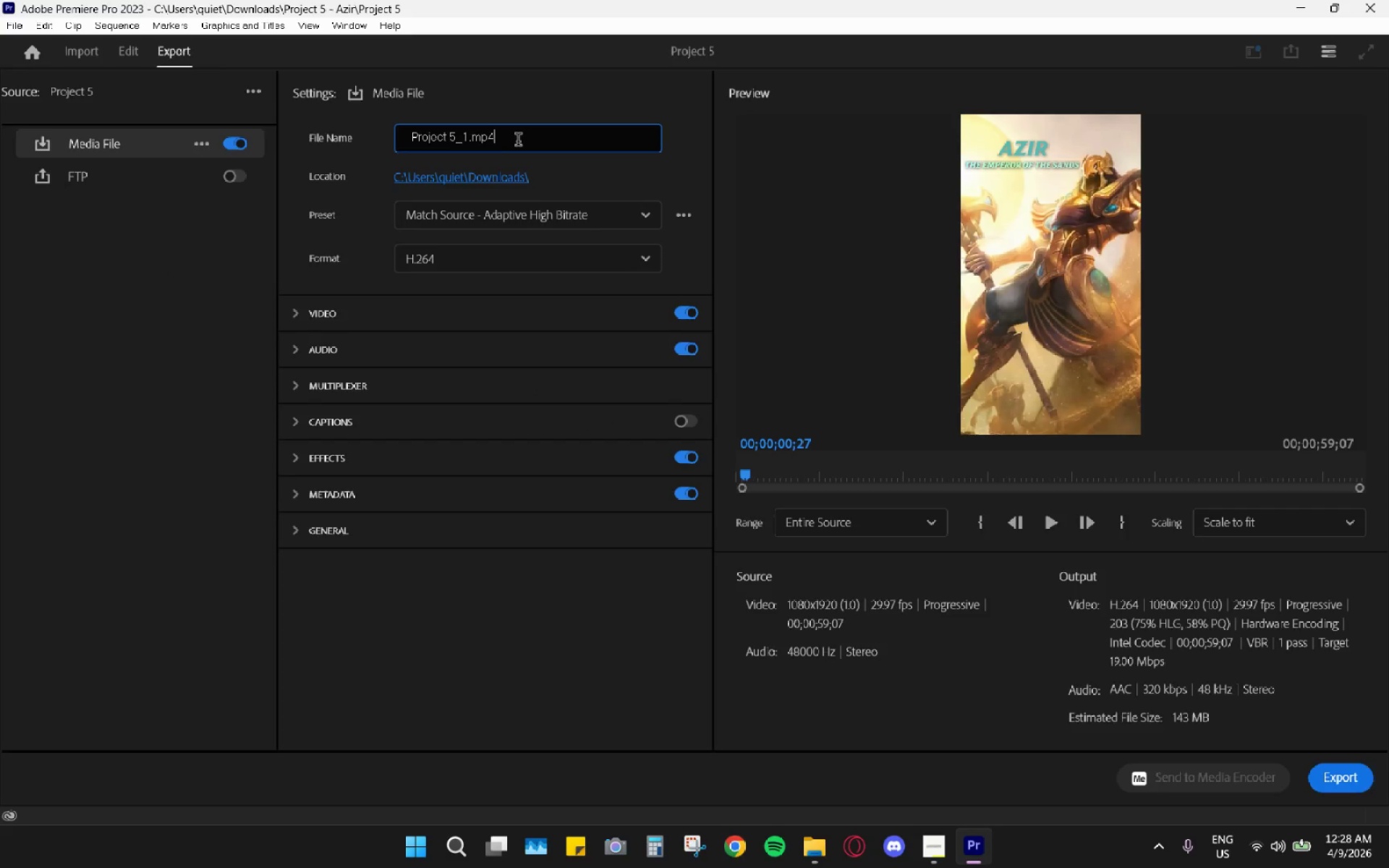 
key(ArrowLeft)
 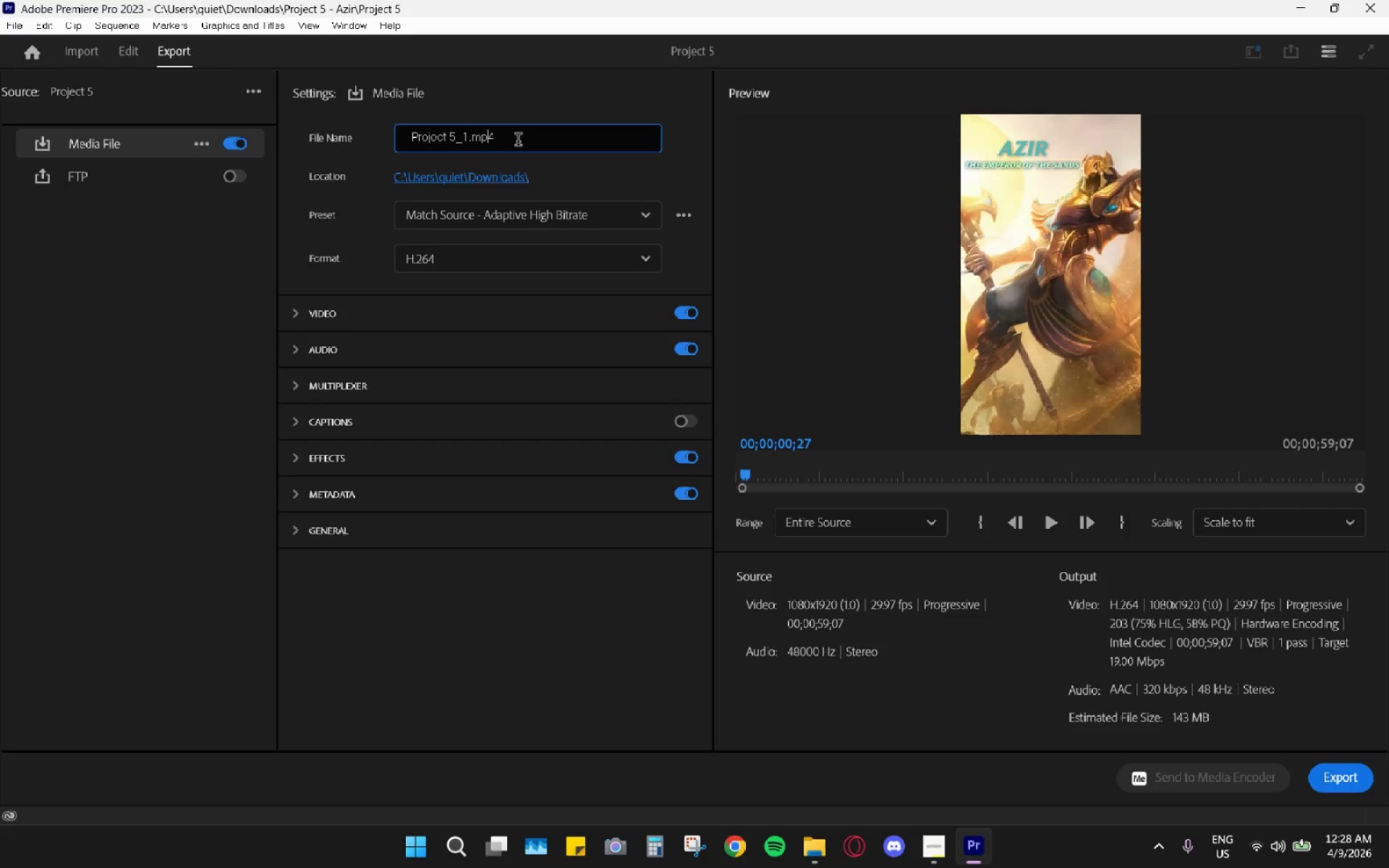 
key(ArrowLeft)
 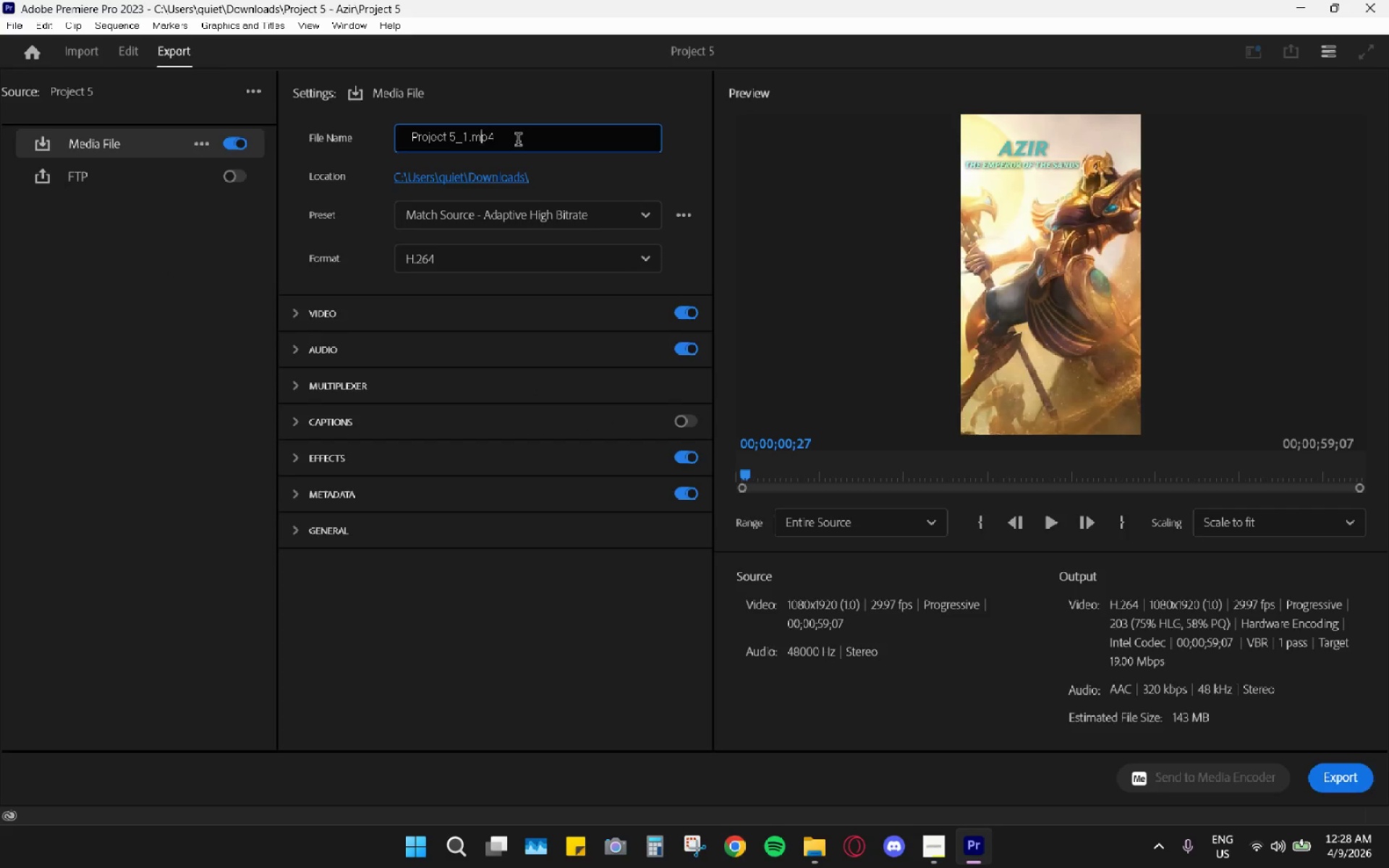 
key(ArrowLeft)
 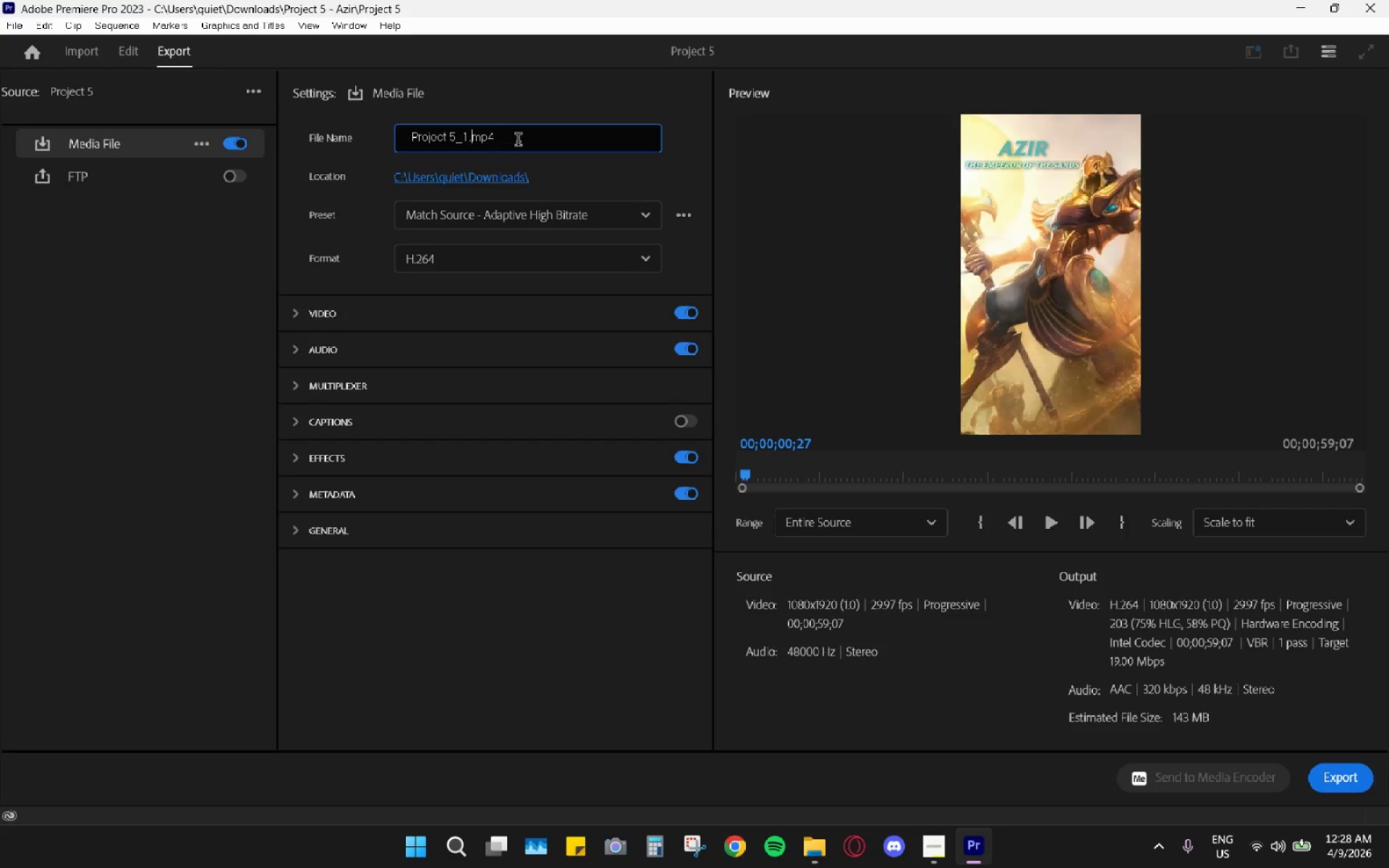 
key(ArrowLeft)
 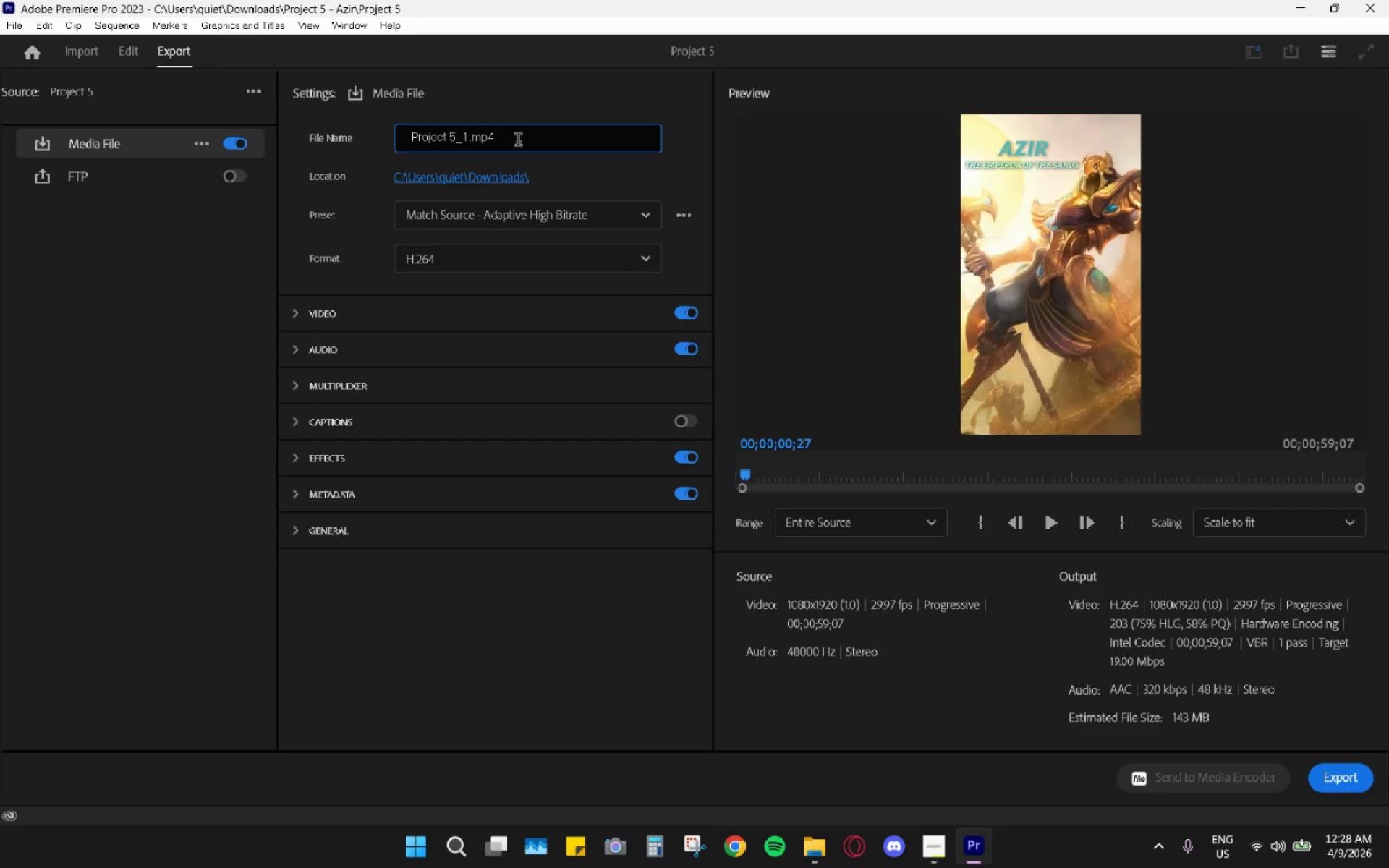 
key(Backspace)
 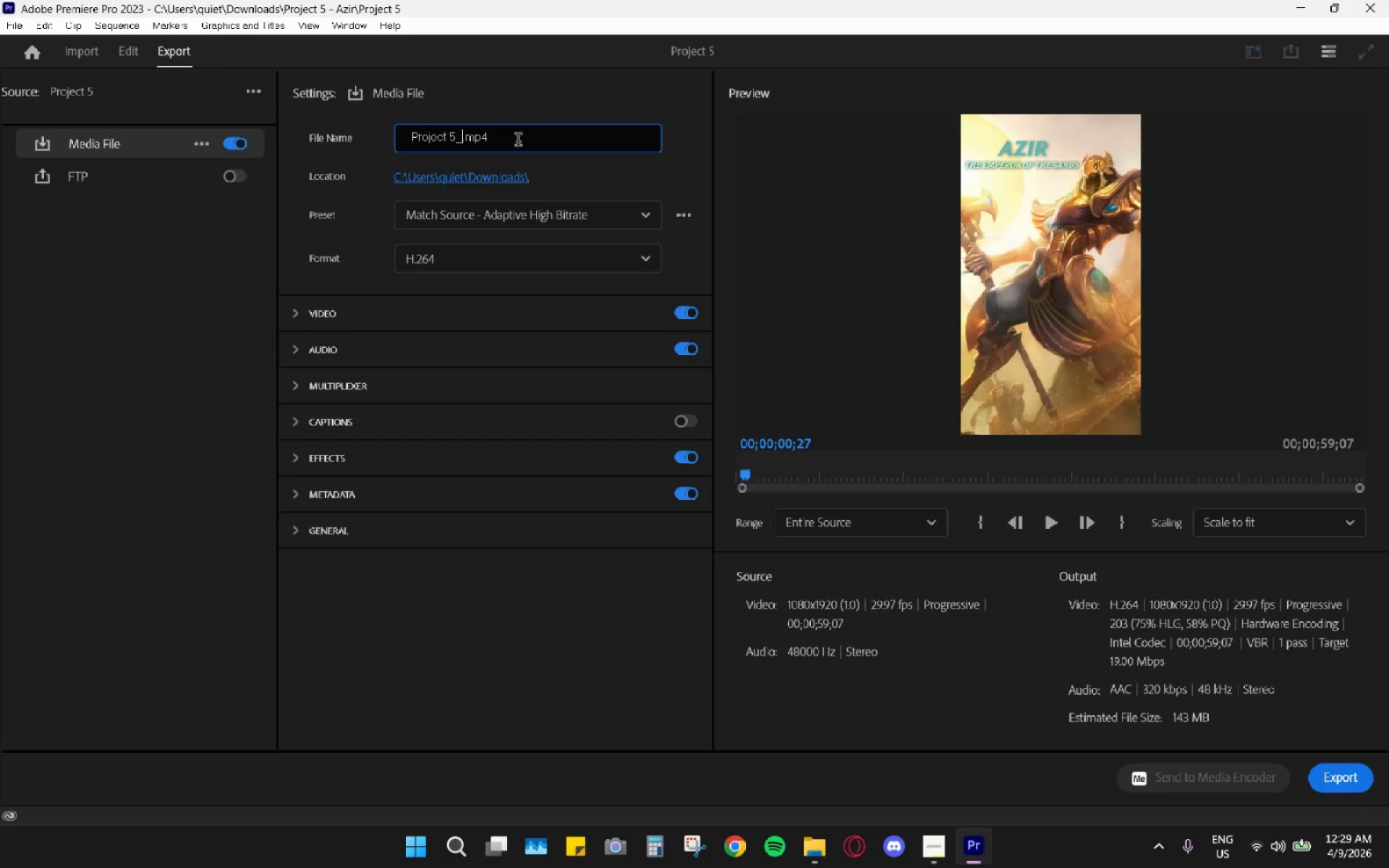 
key(Backspace)
 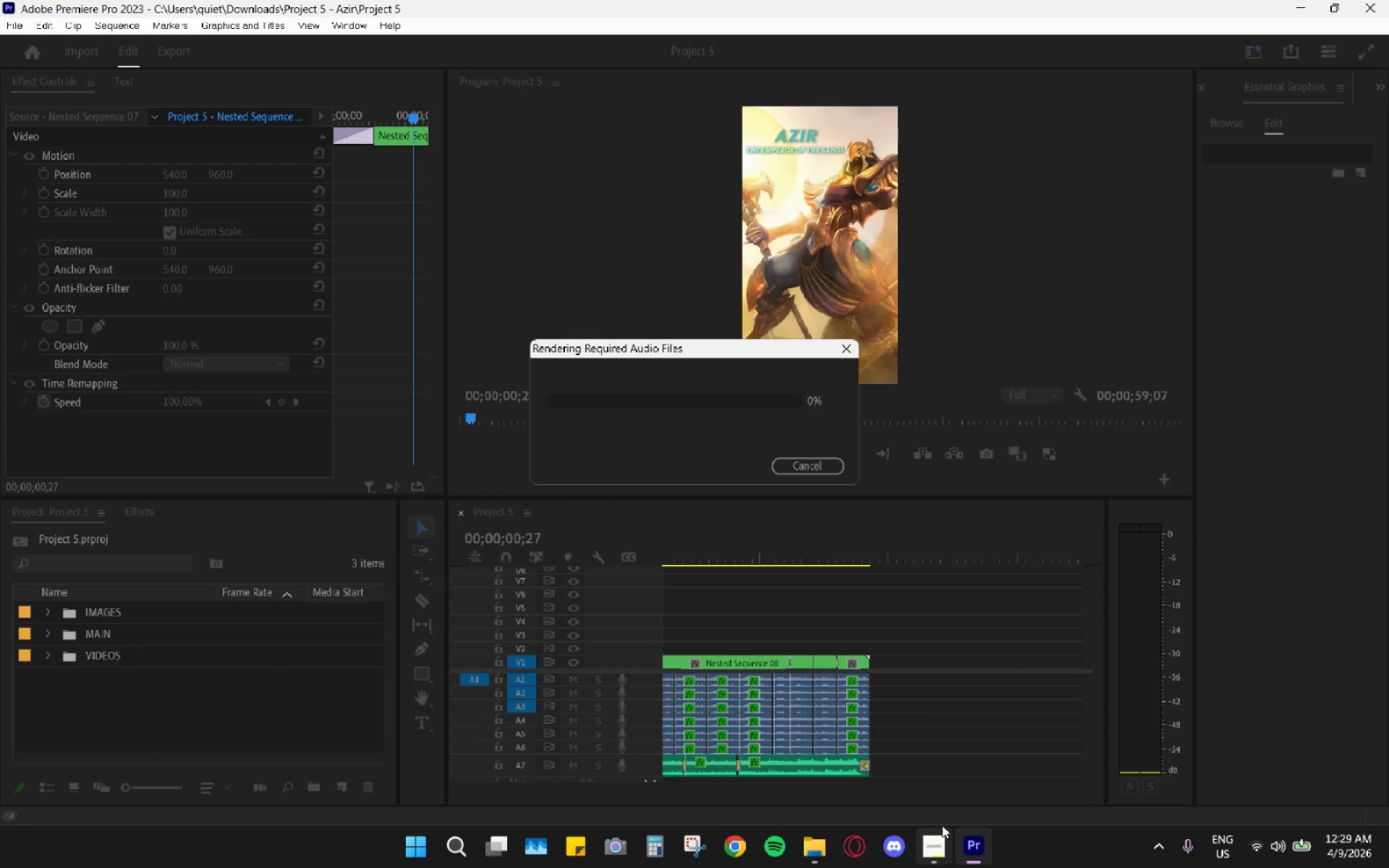 
left_click([927, 848])